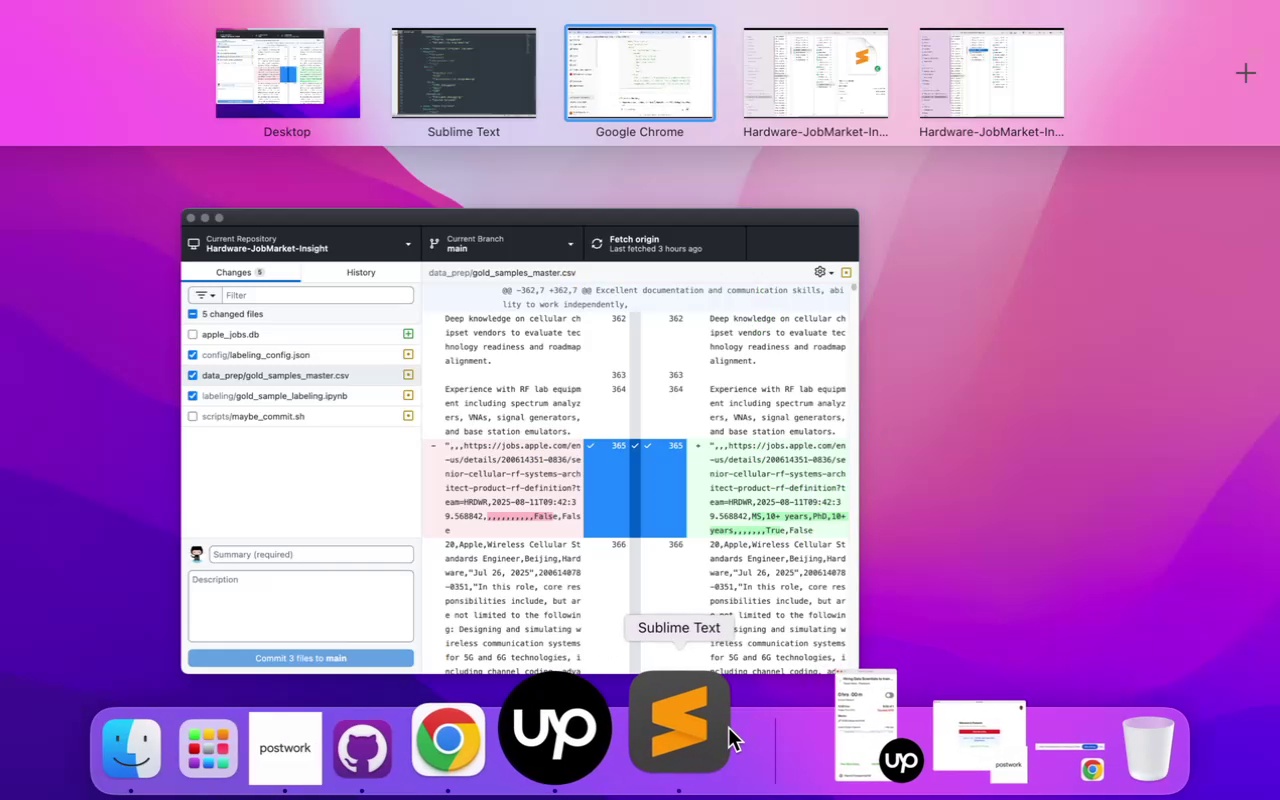 
left_click([709, 739])
 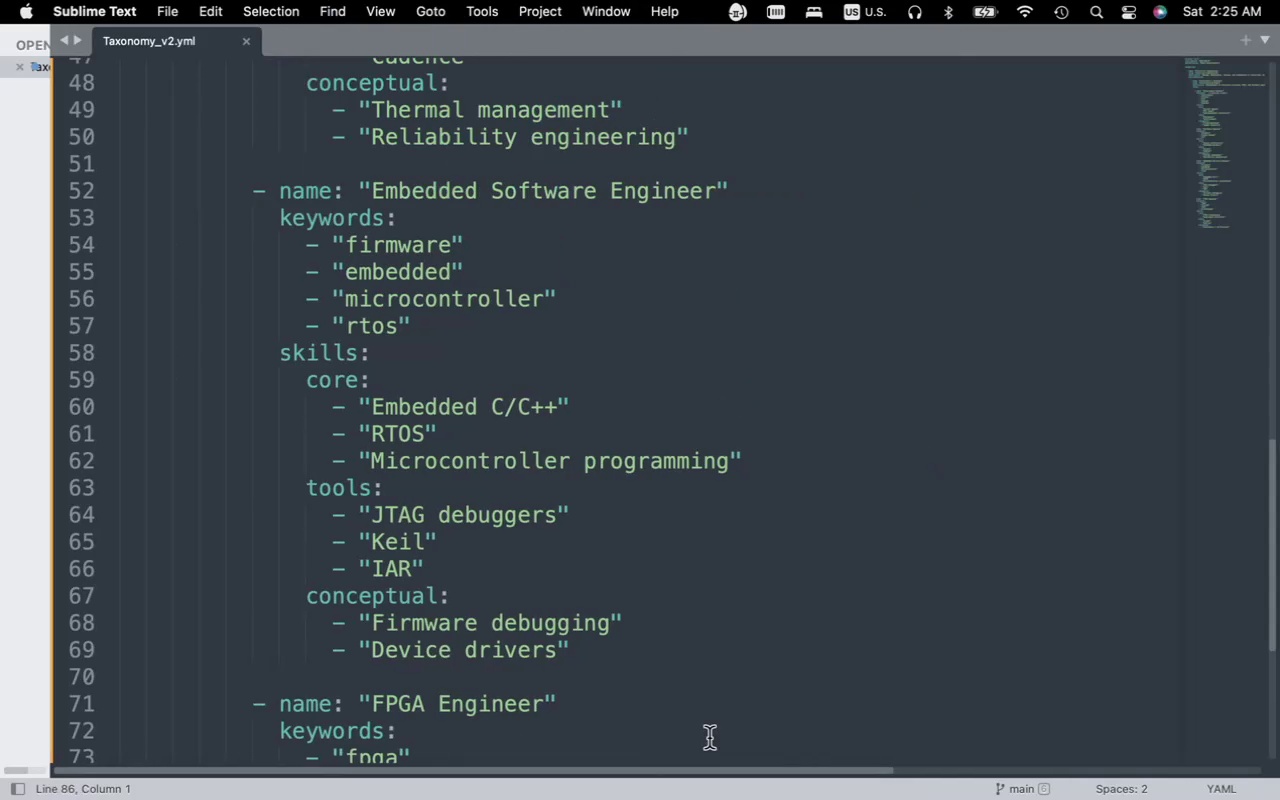 
left_click([697, 660])
 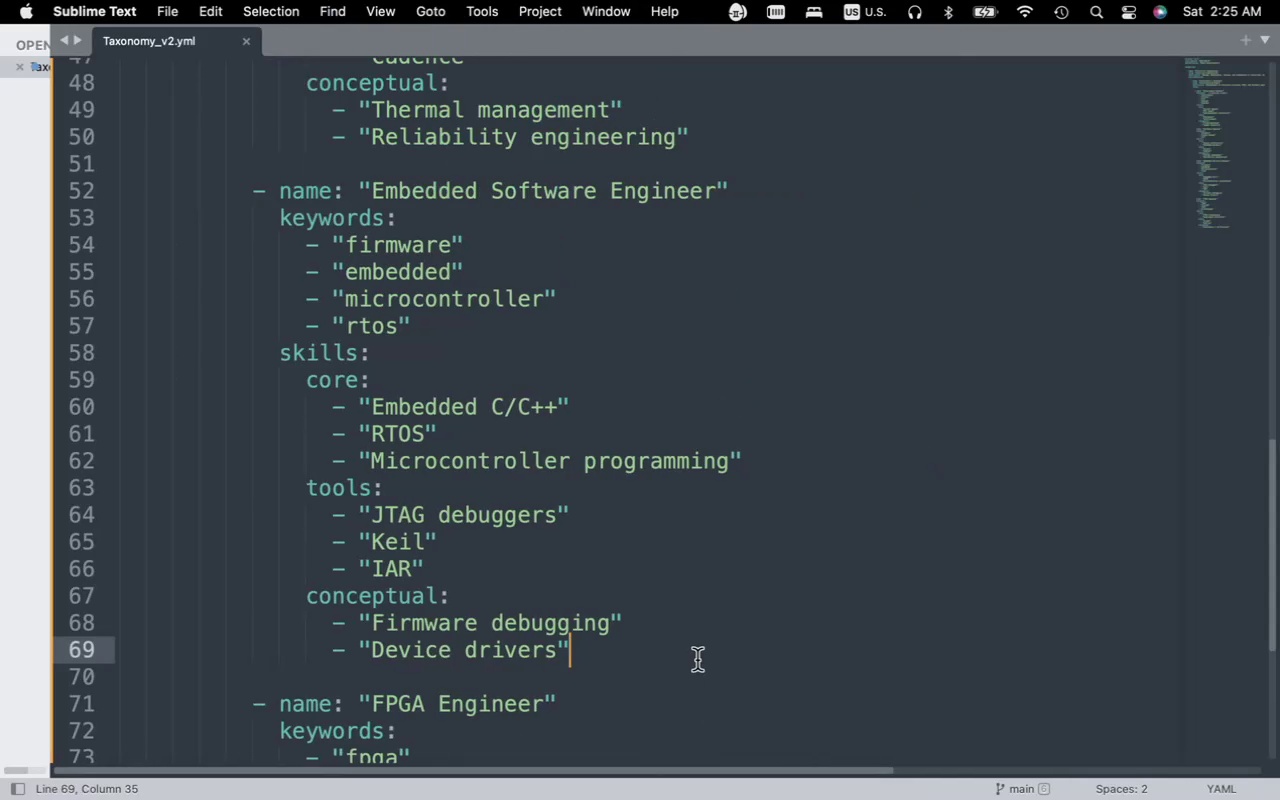 
key(Meta+A)
 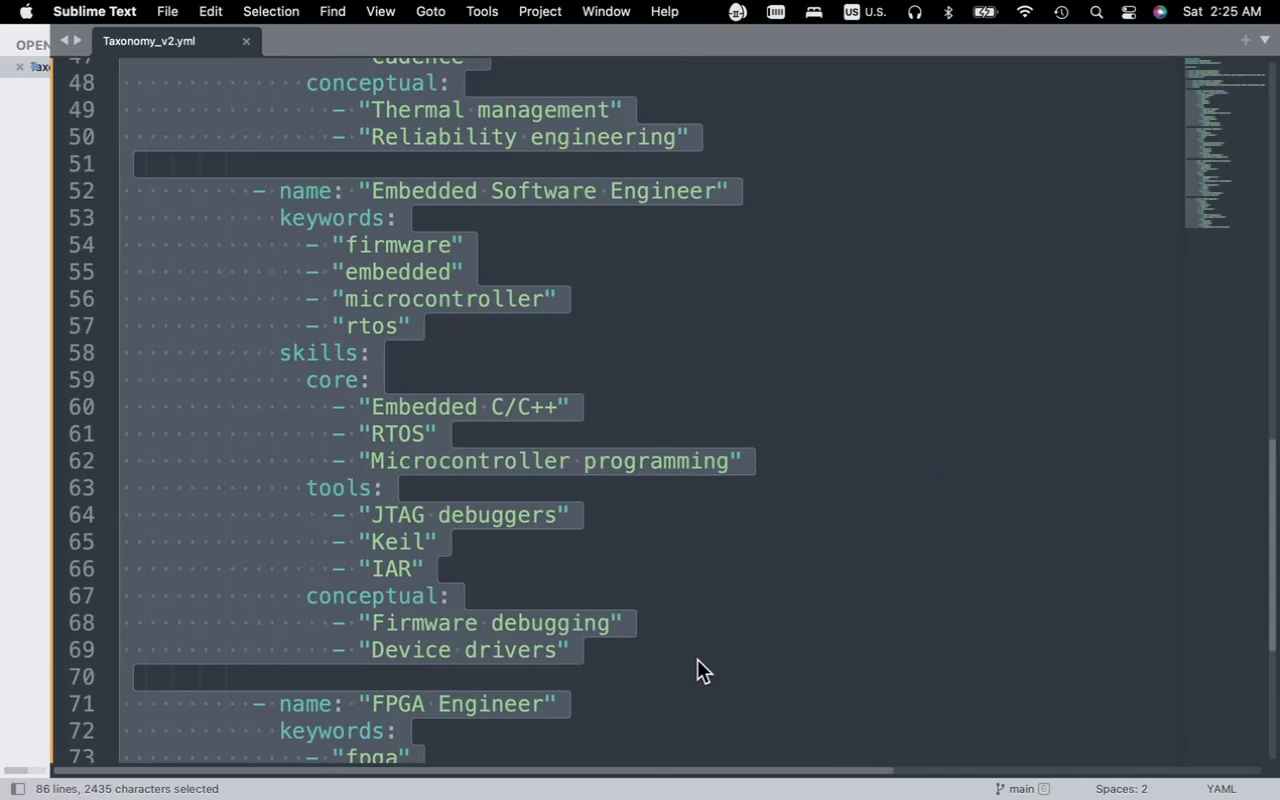 
scroll: coordinate [697, 660], scroll_direction: down, amount: 83.0
 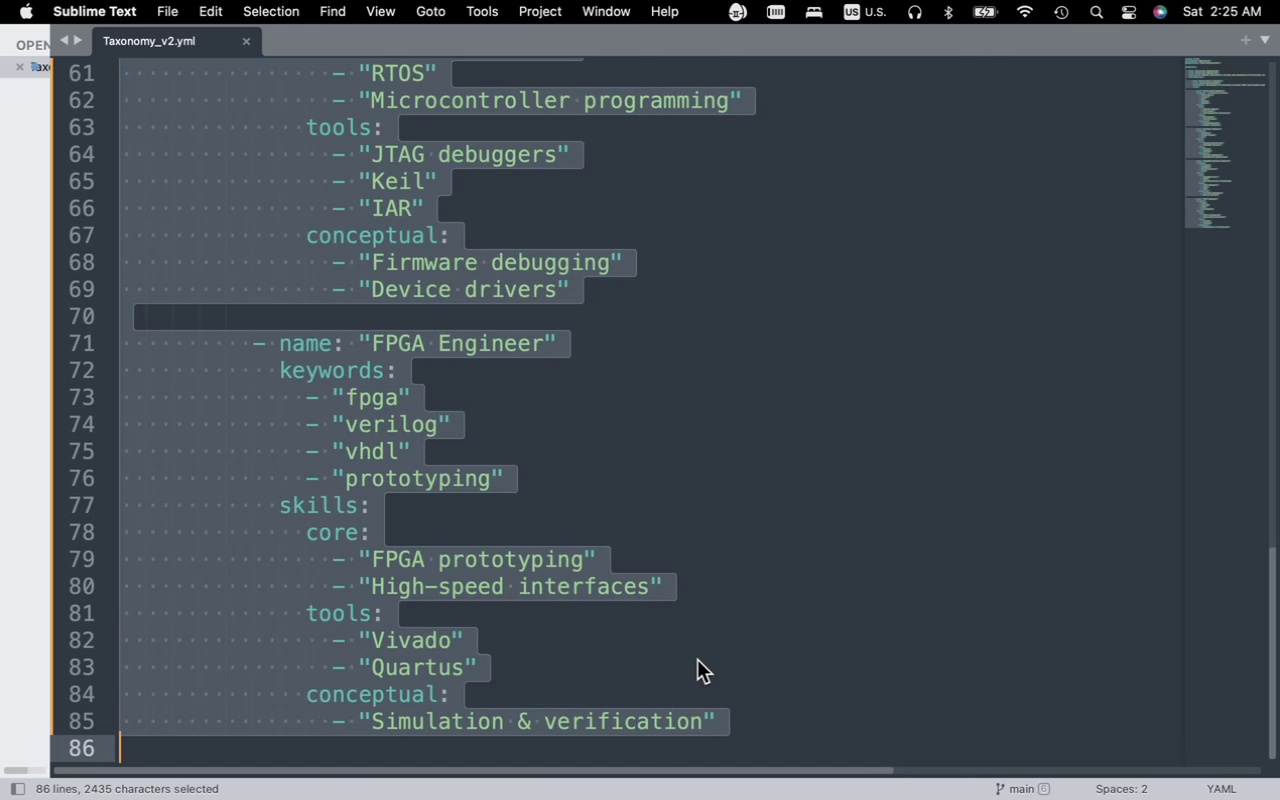 
key(Meta+V)
 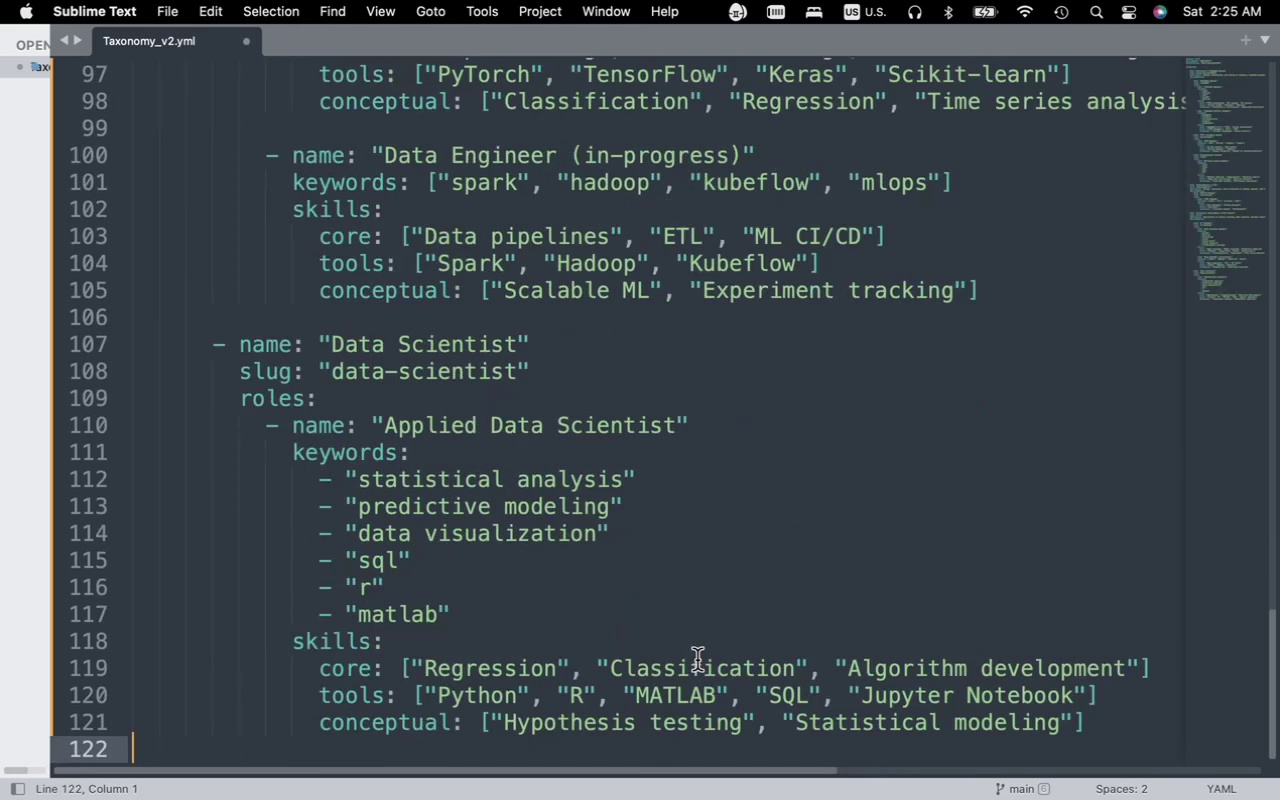 
scroll: coordinate [697, 660], scroll_direction: down, amount: 12.0
 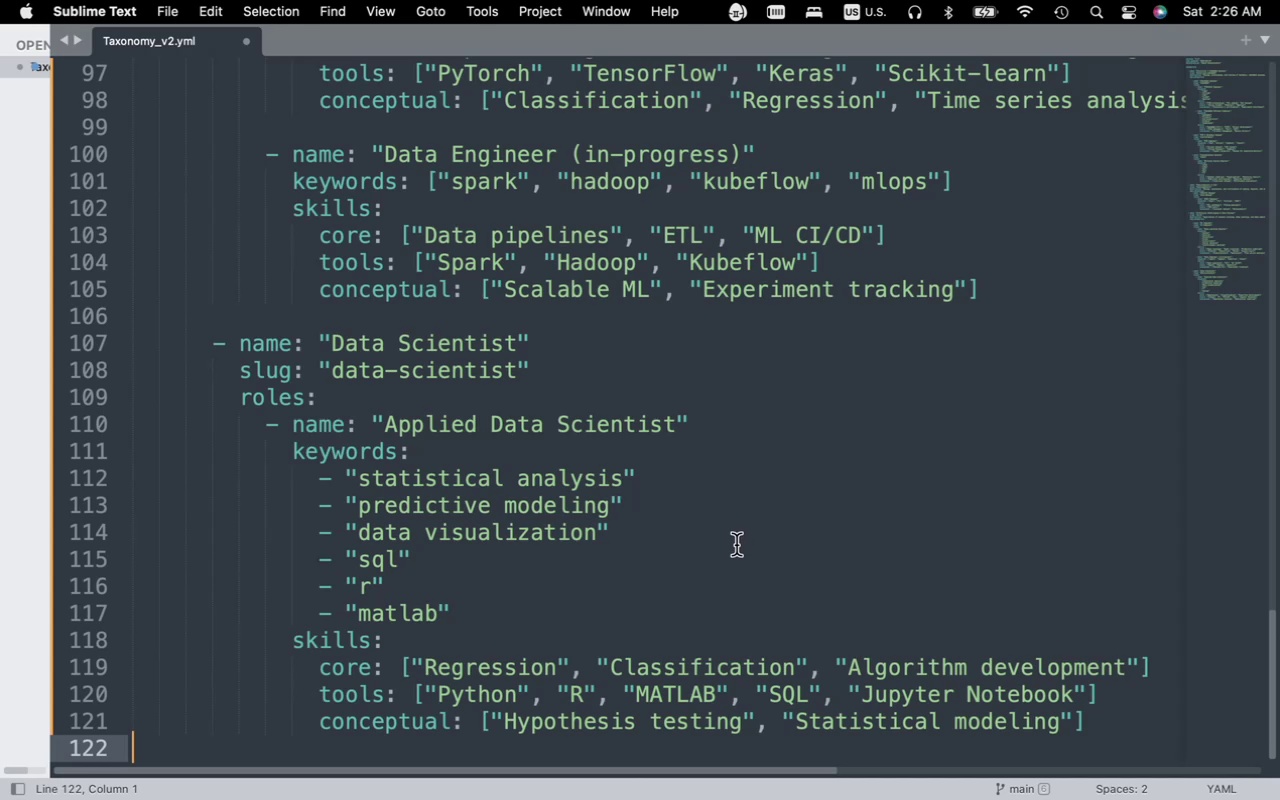 
wait(28.53)
 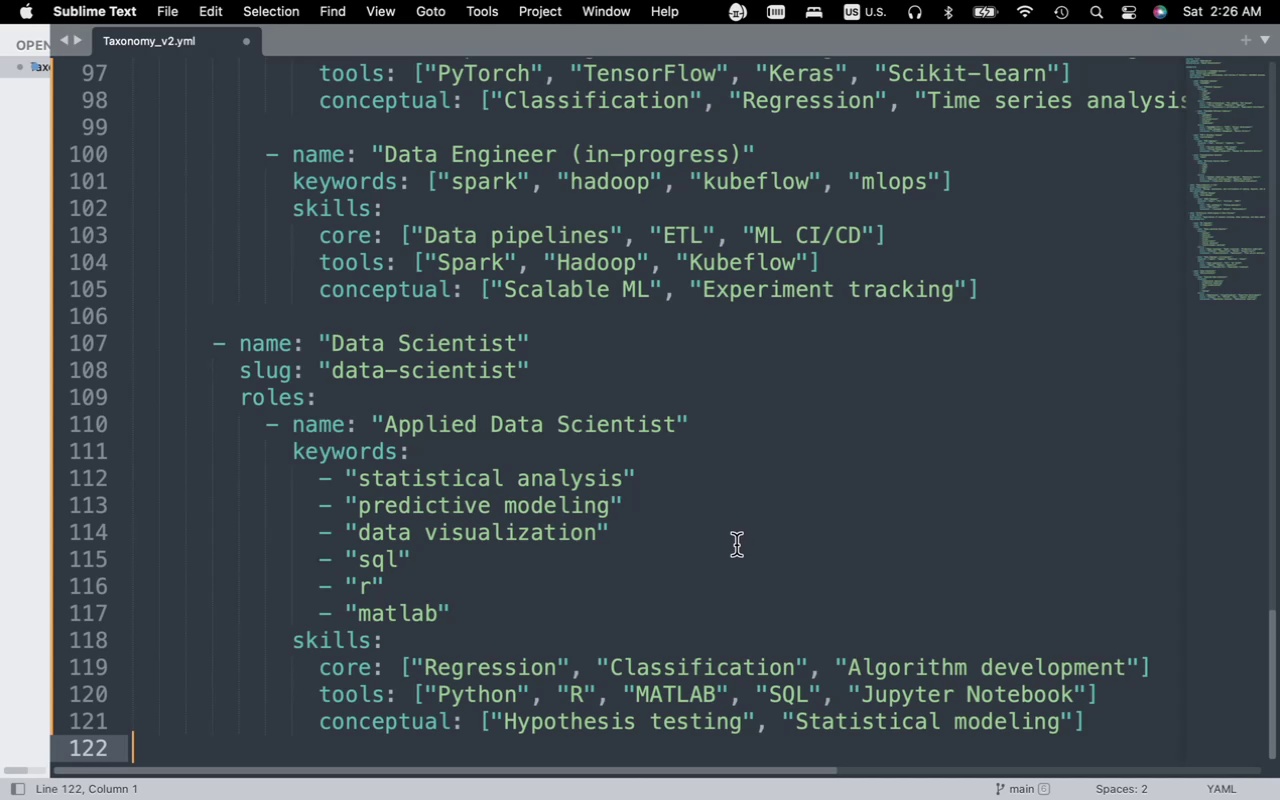 
scroll: coordinate [719, 581], scroll_direction: up, amount: 17.0
 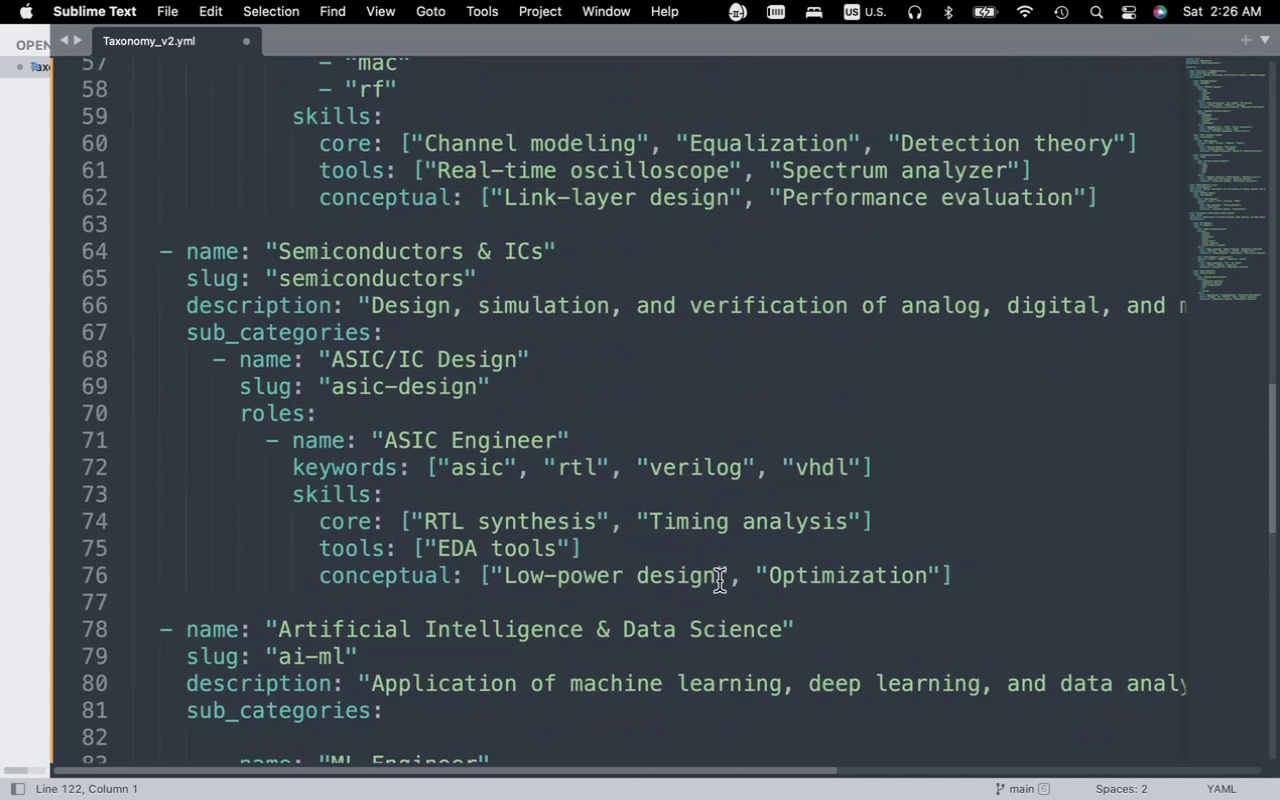 
scroll: coordinate [719, 581], scroll_direction: down, amount: 26.0
 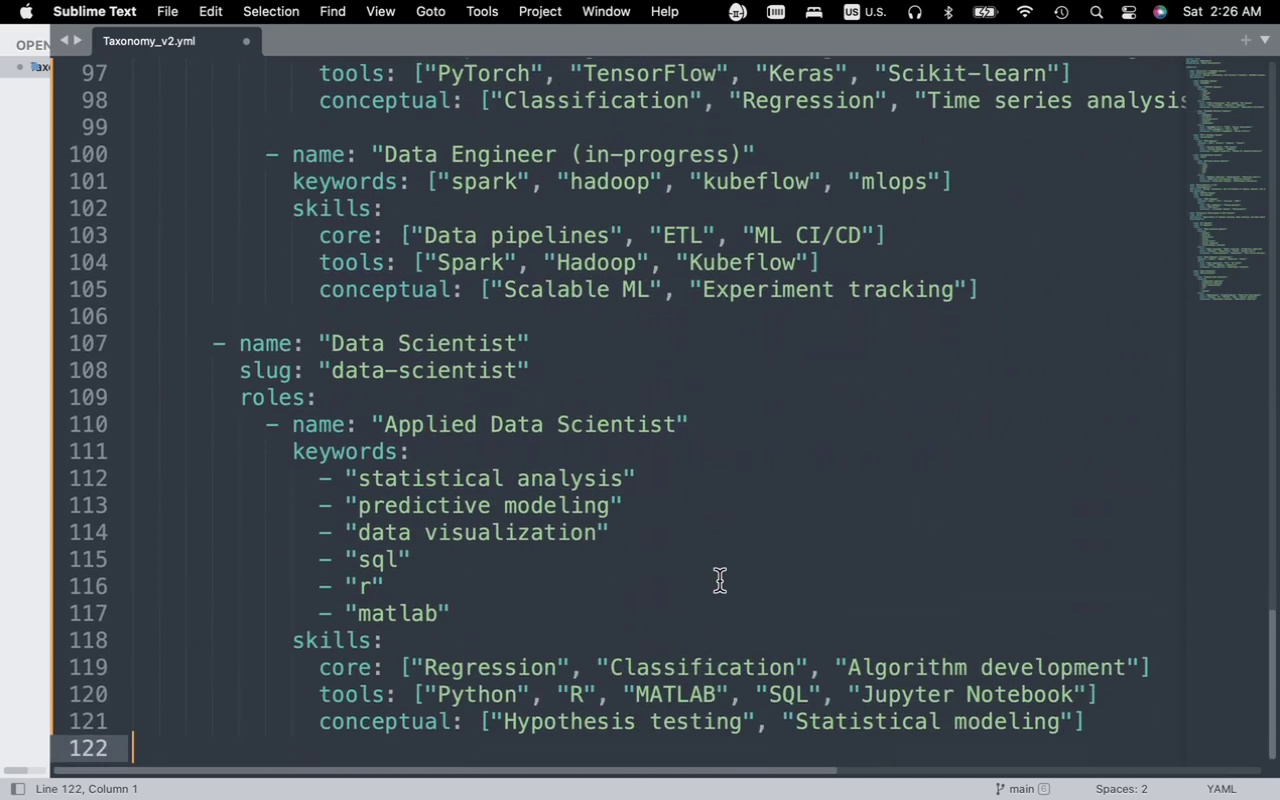 
key(Meta+S)
 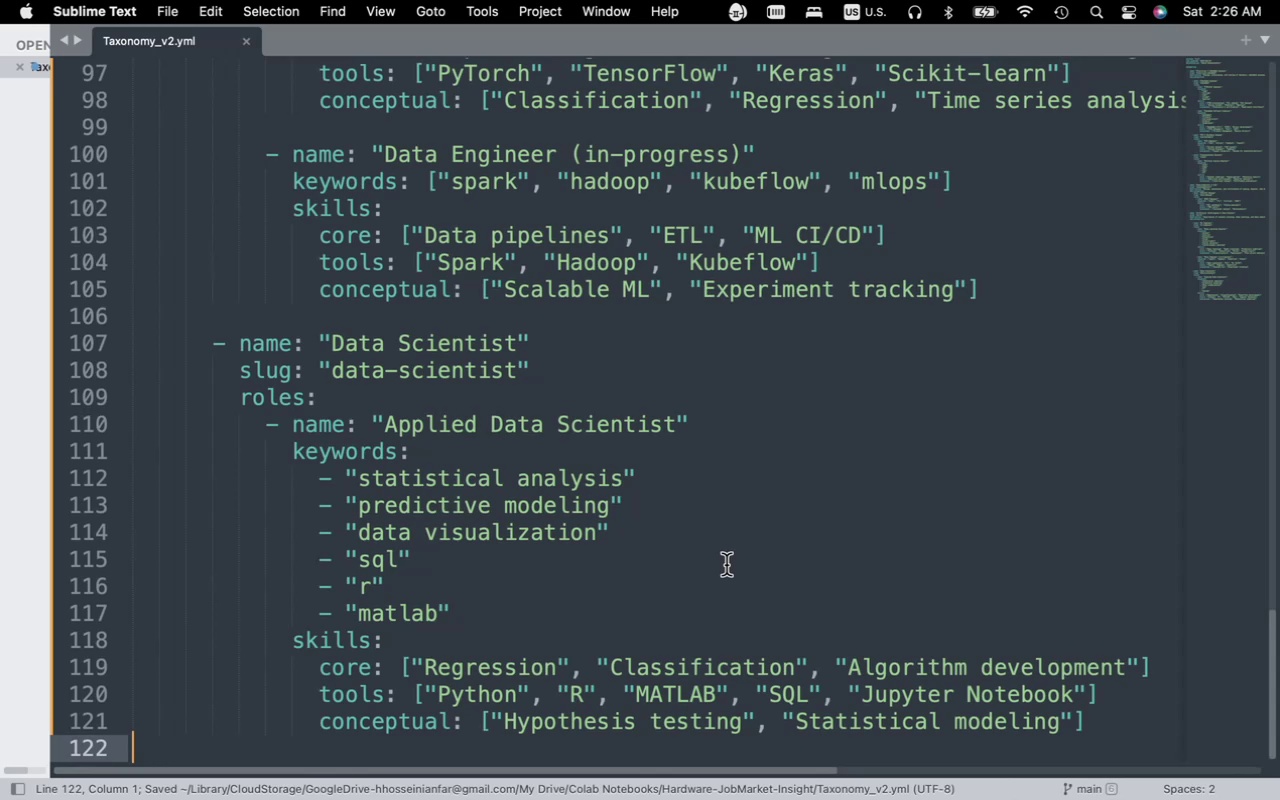 
key(Escape)
 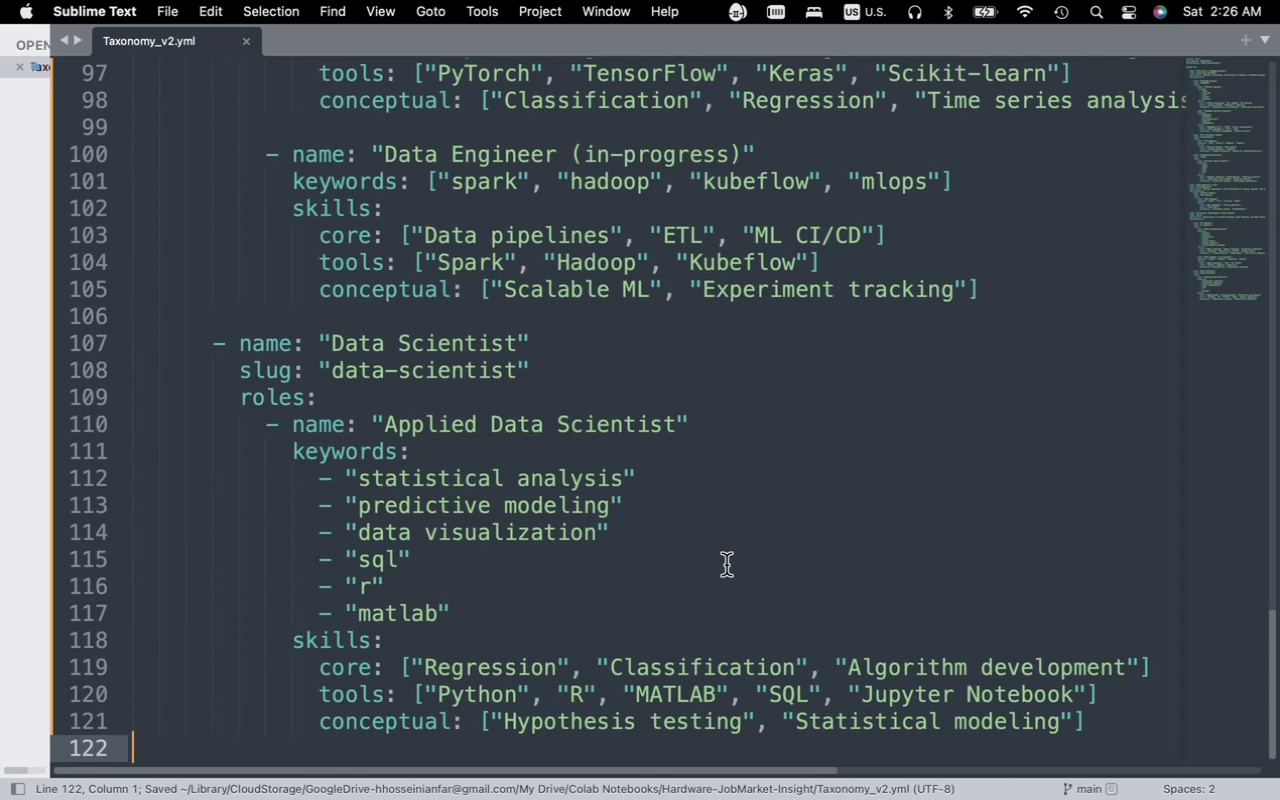 
key(Escape)
 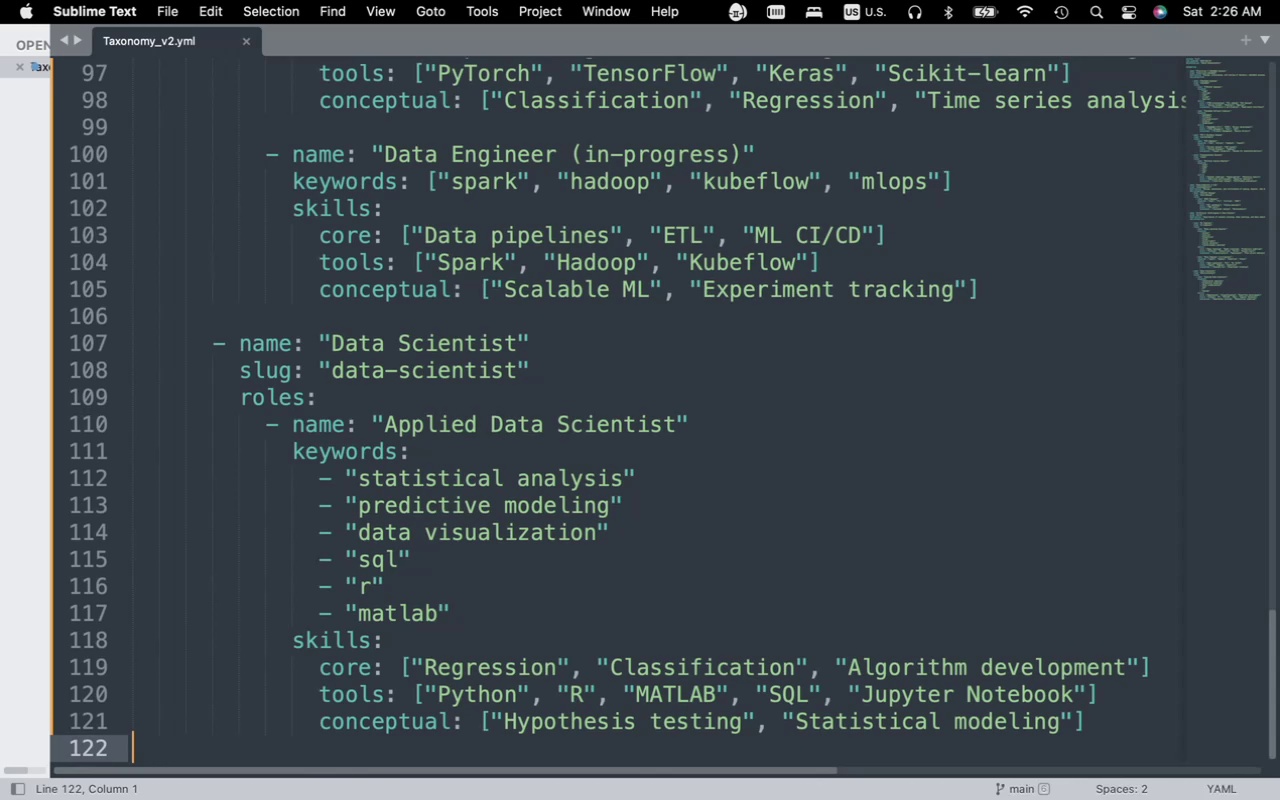 
key(Escape)
 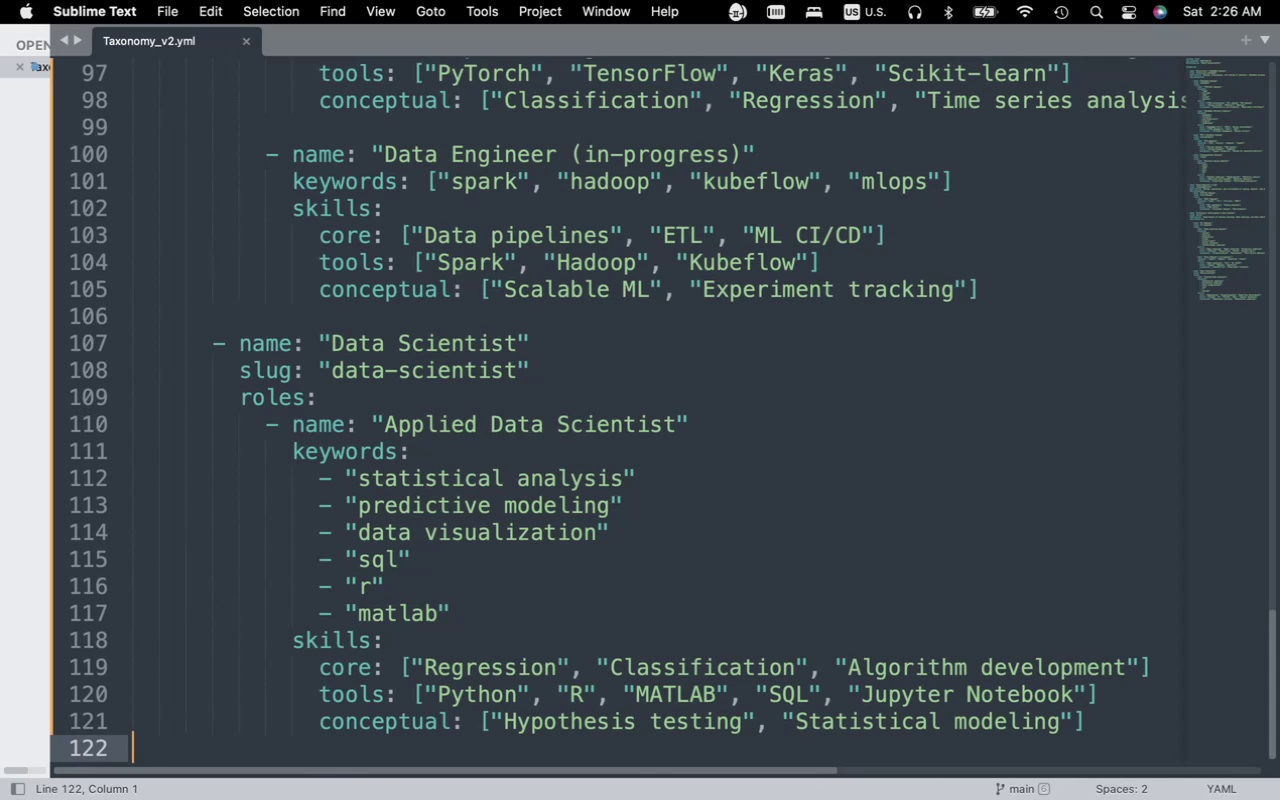 
key(Fn)
 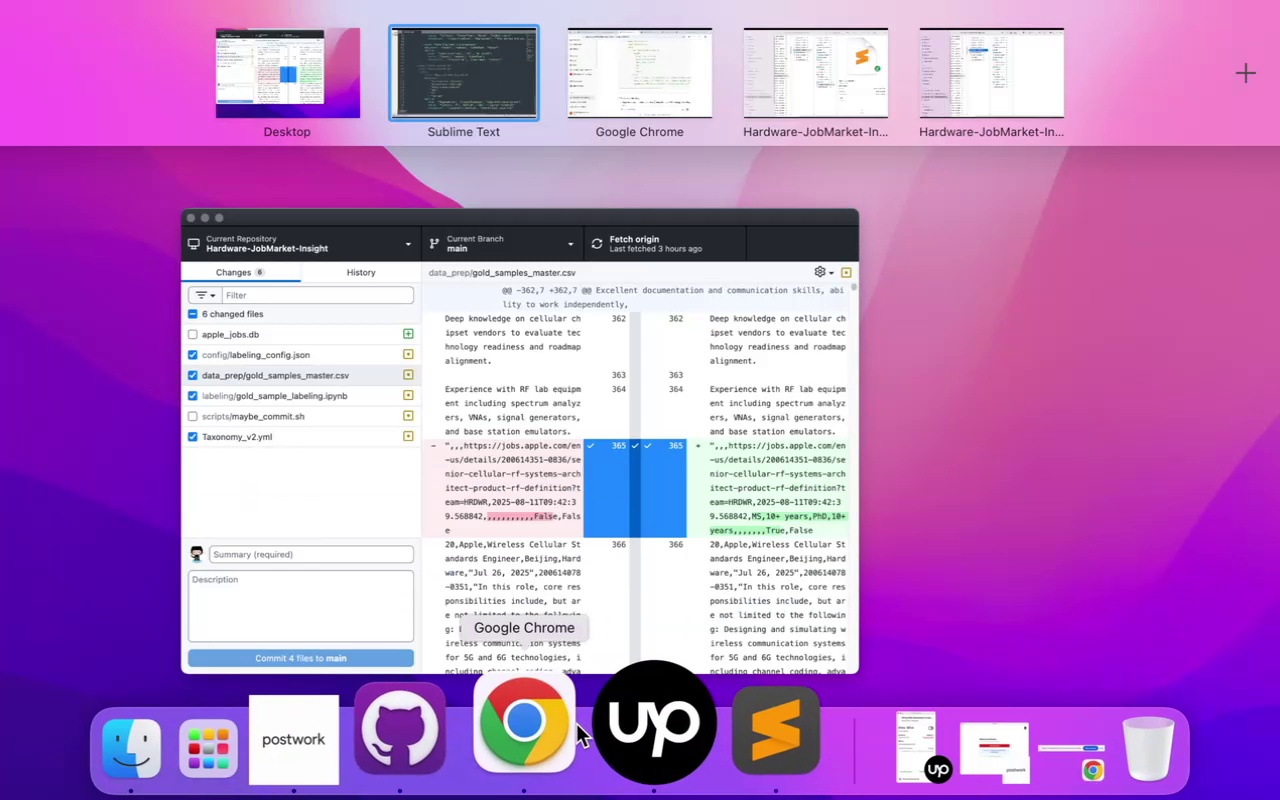 
left_click([564, 731])
 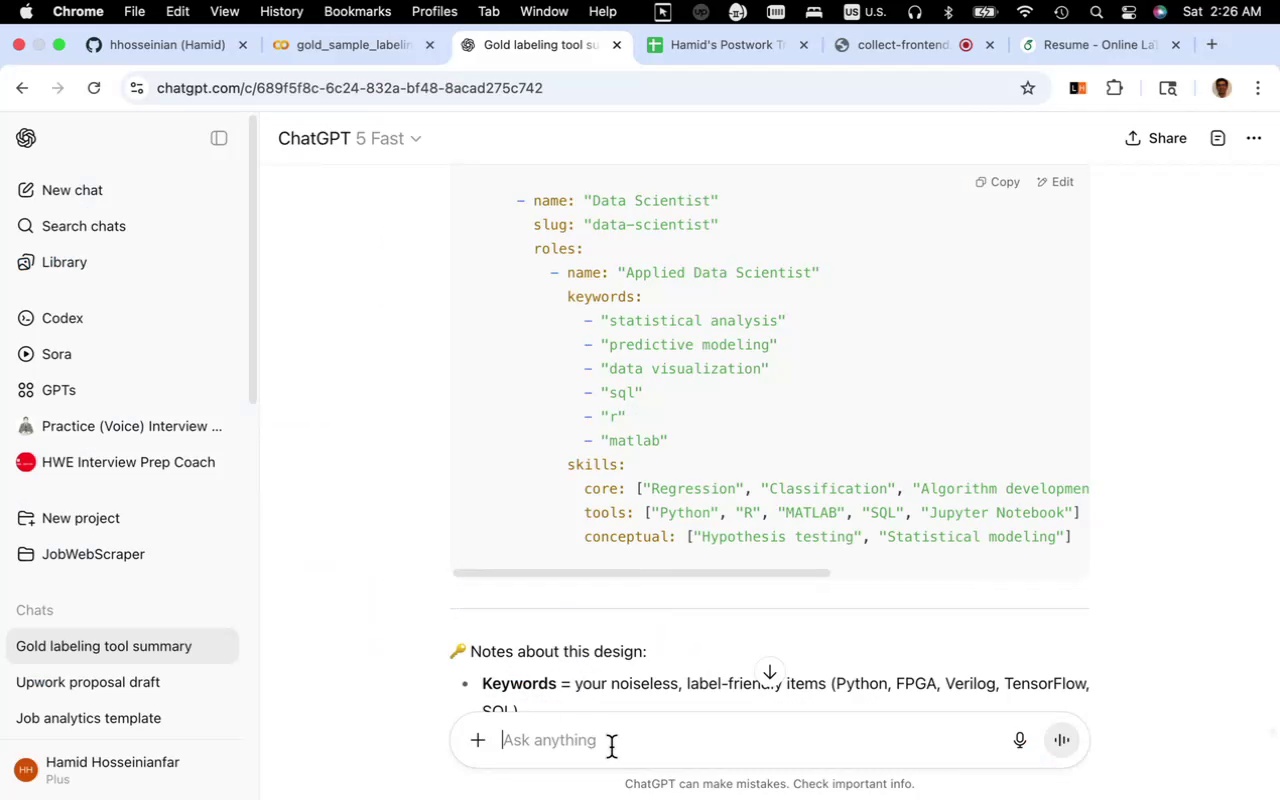 
type(lets write an script that can extract )
 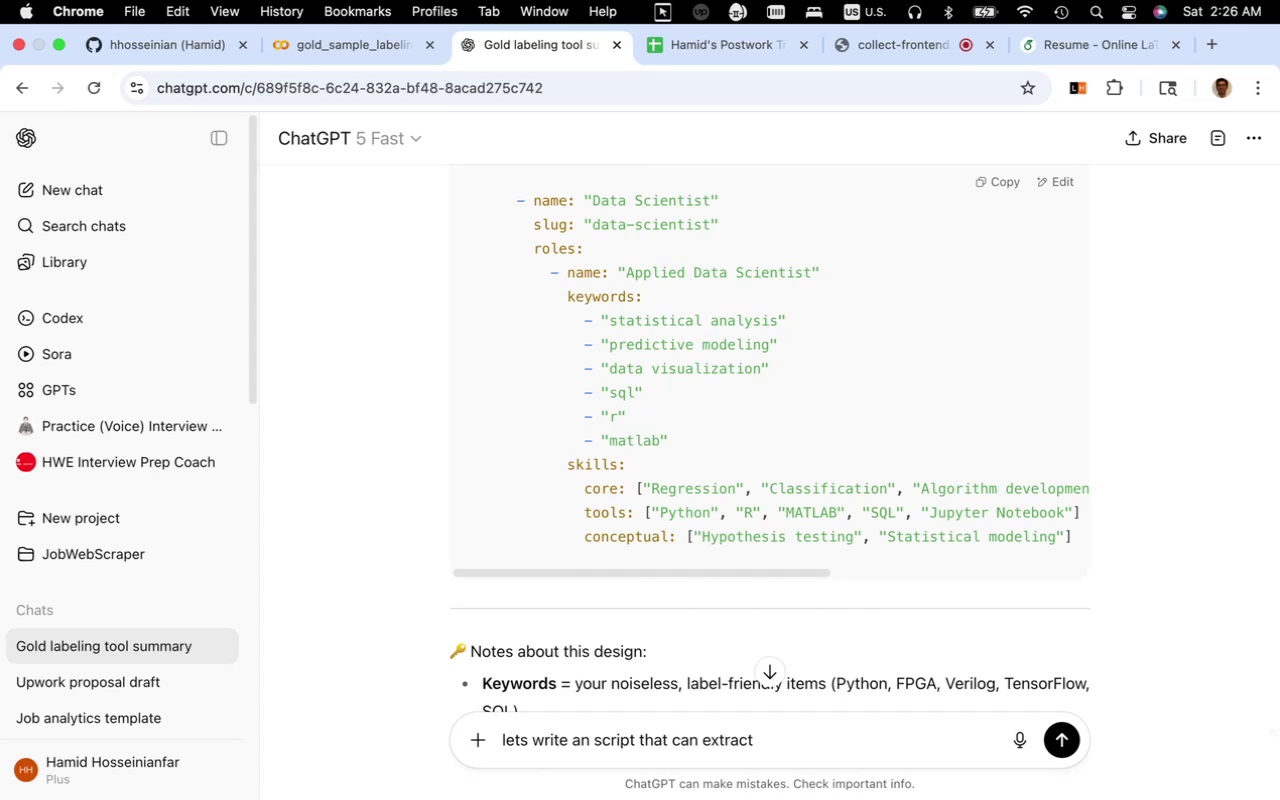 
wait(6.73)
 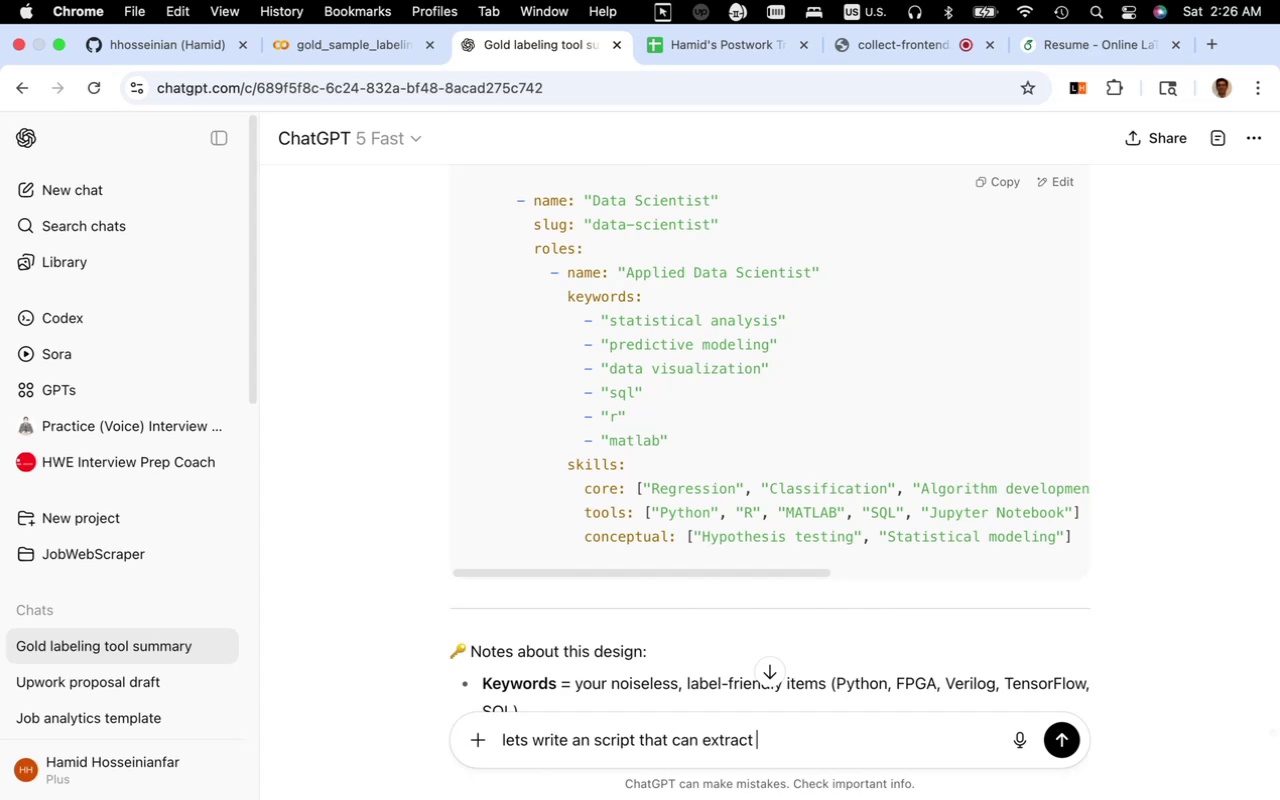 
type(keywords from taxonomy file and )
 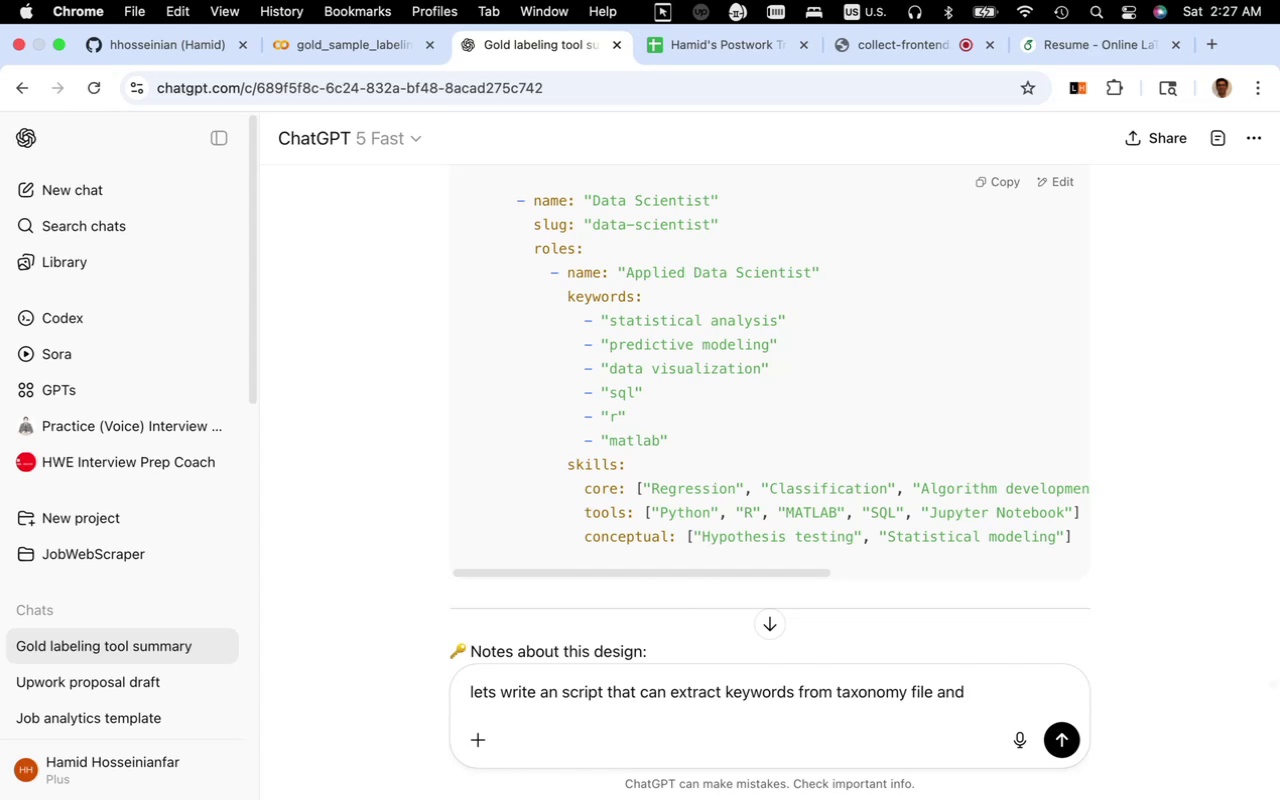 
wait(41.58)
 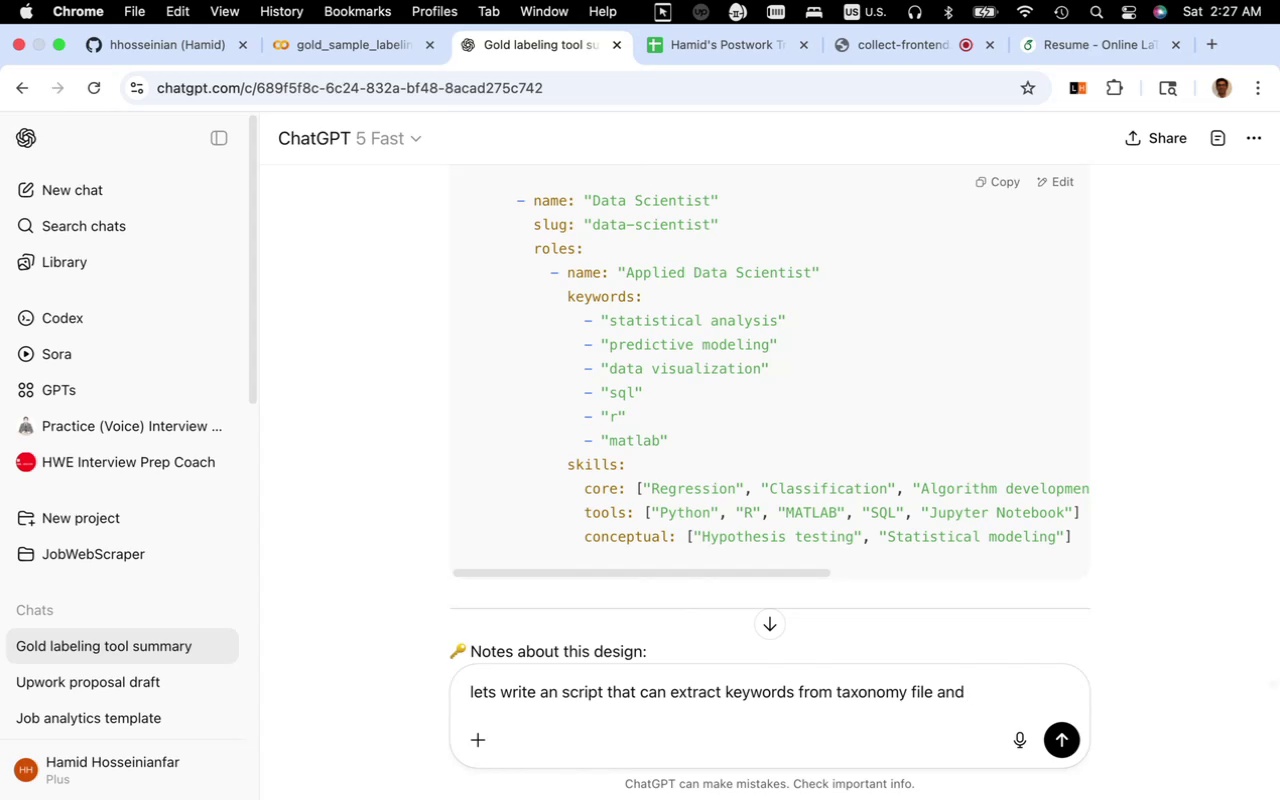 
type(add them to the DB keywords column)
 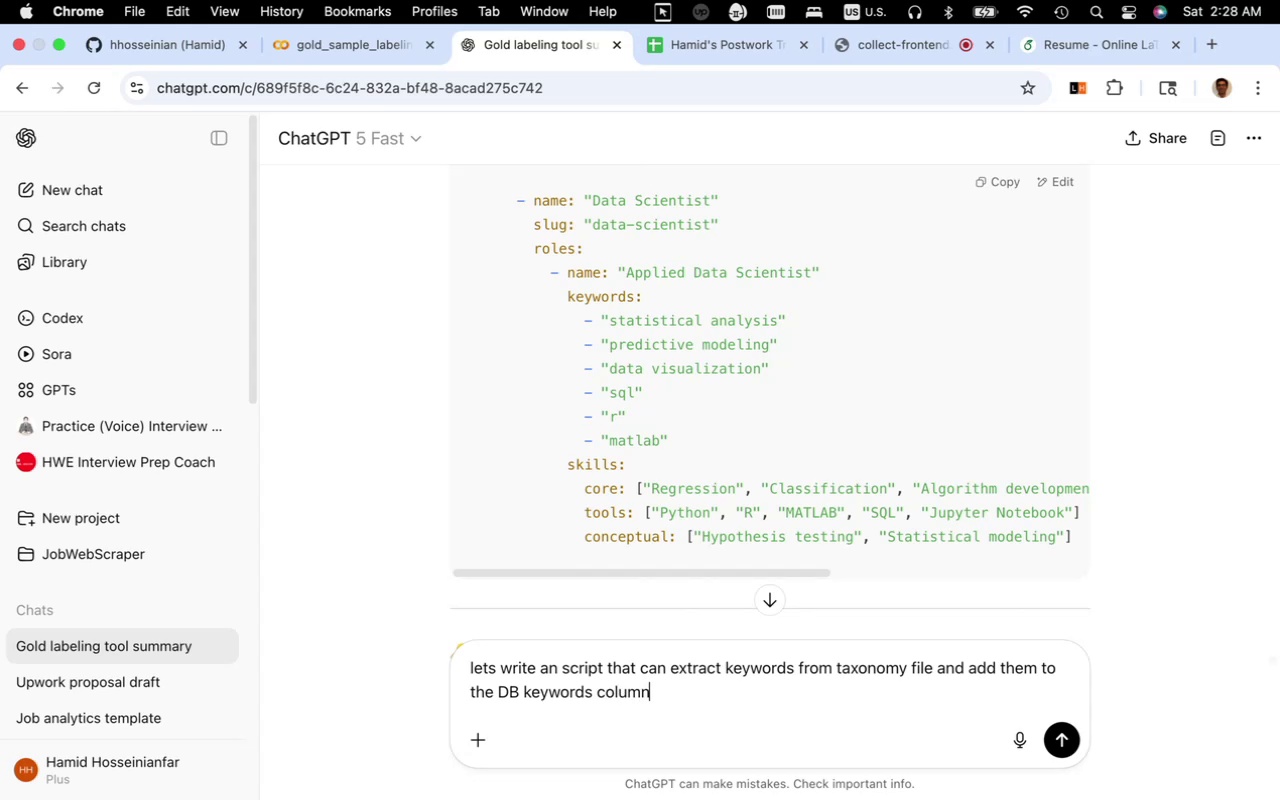 
wait(6.9)
 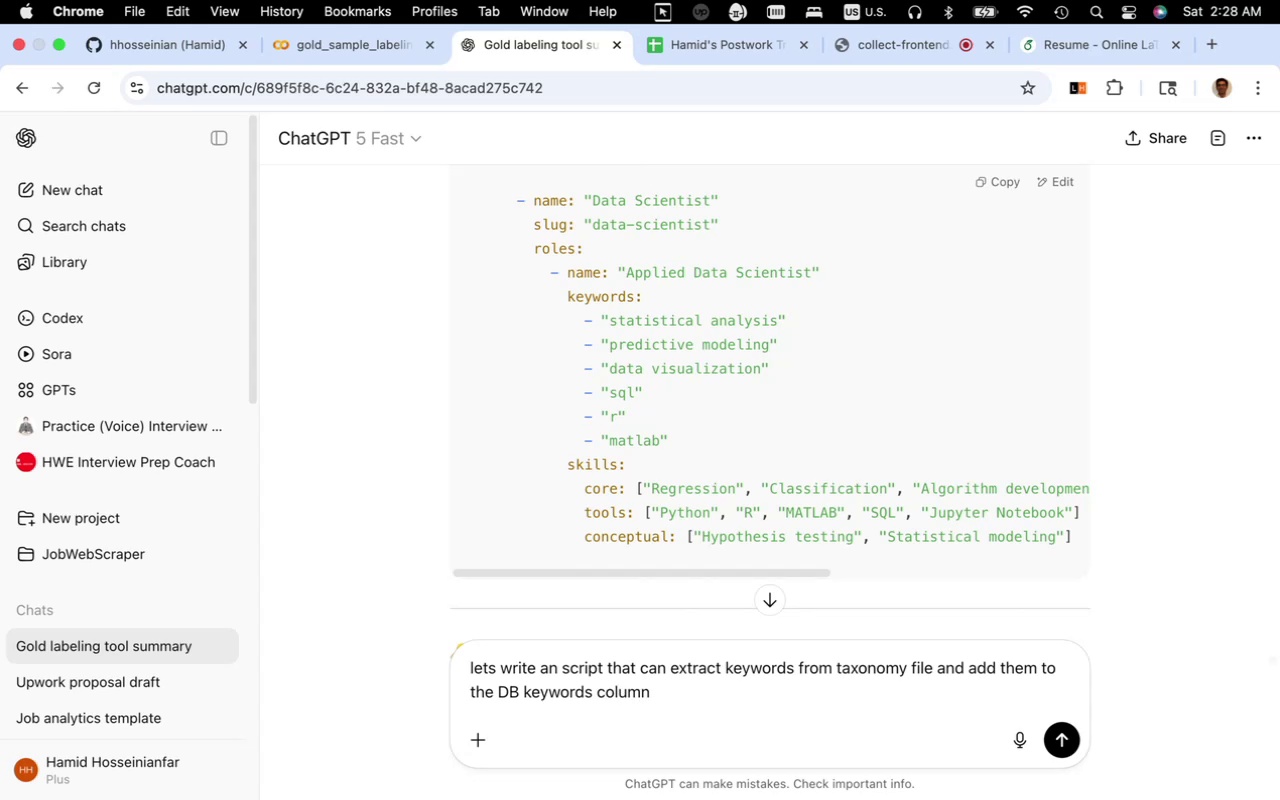 
left_click([1059, 740])
 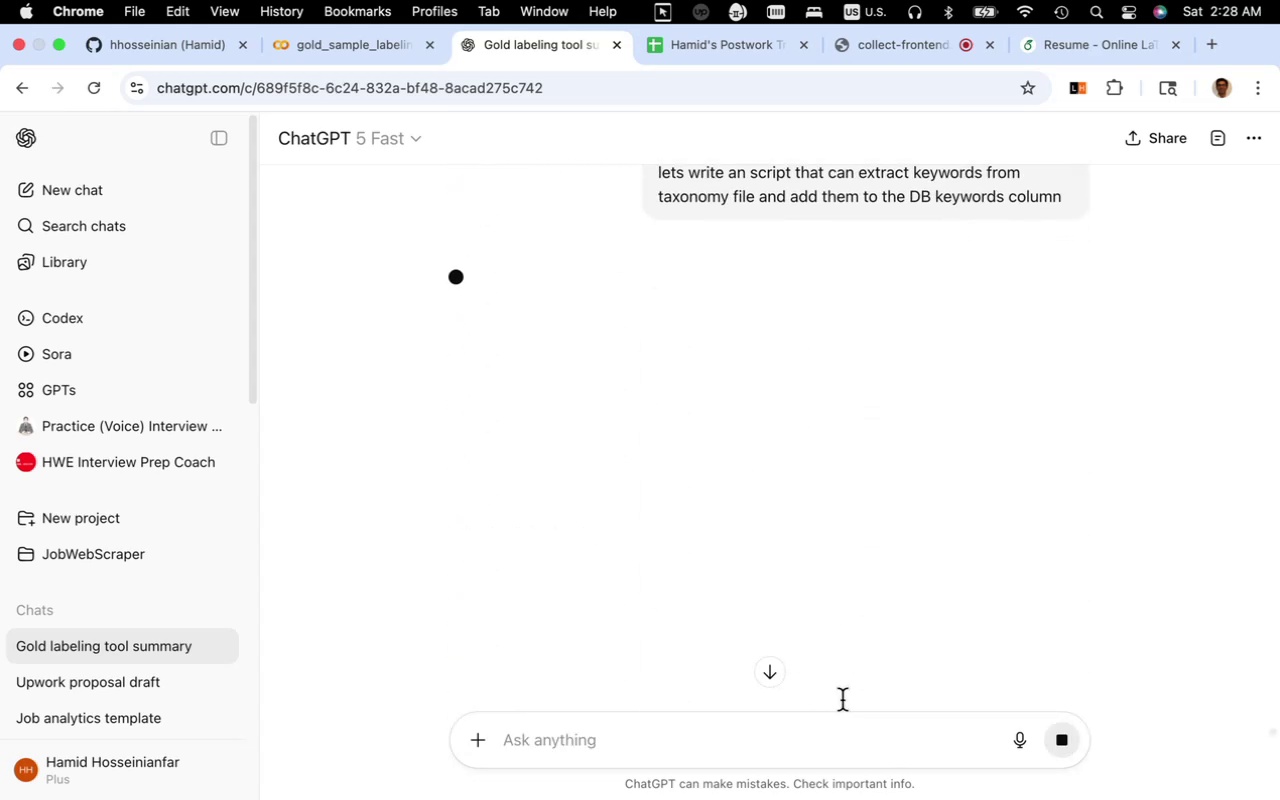 
wait(10.38)
 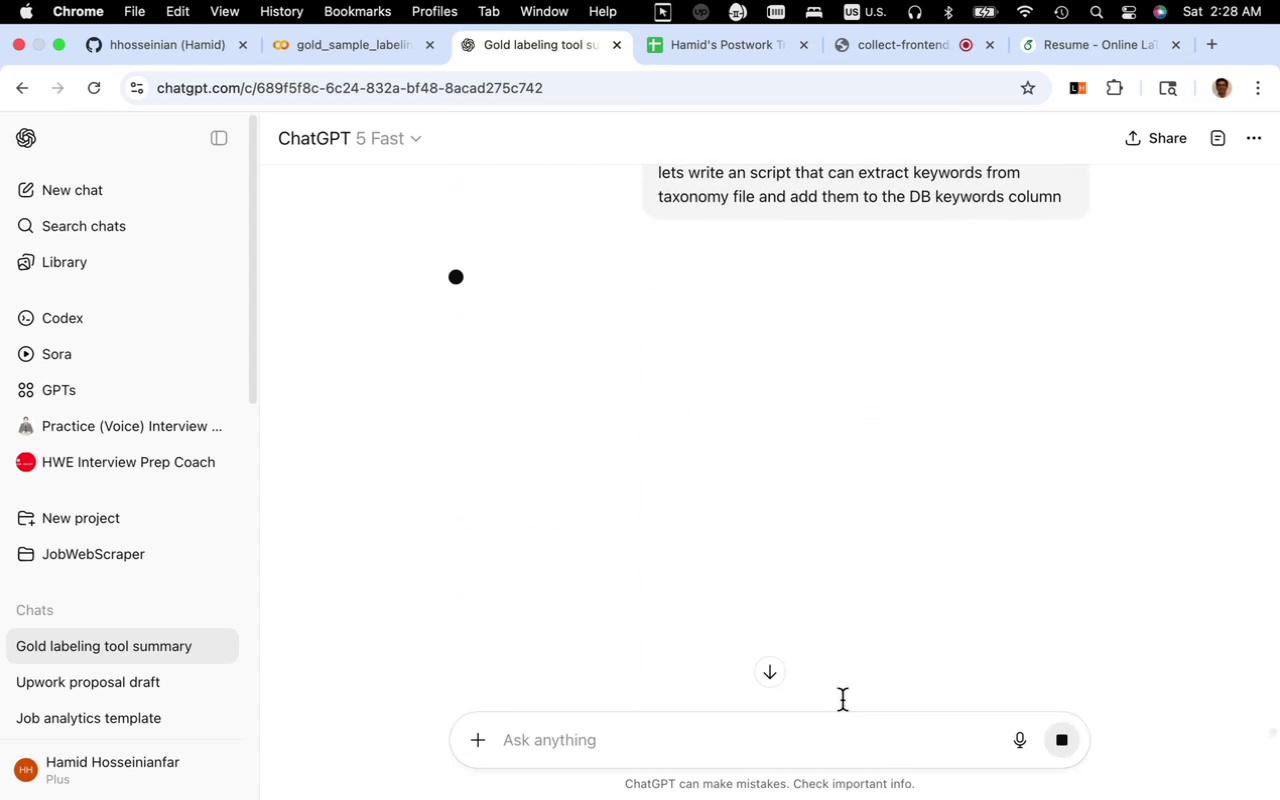 
scroll: coordinate [713, 488], scroll_direction: down, amount: 4.0
 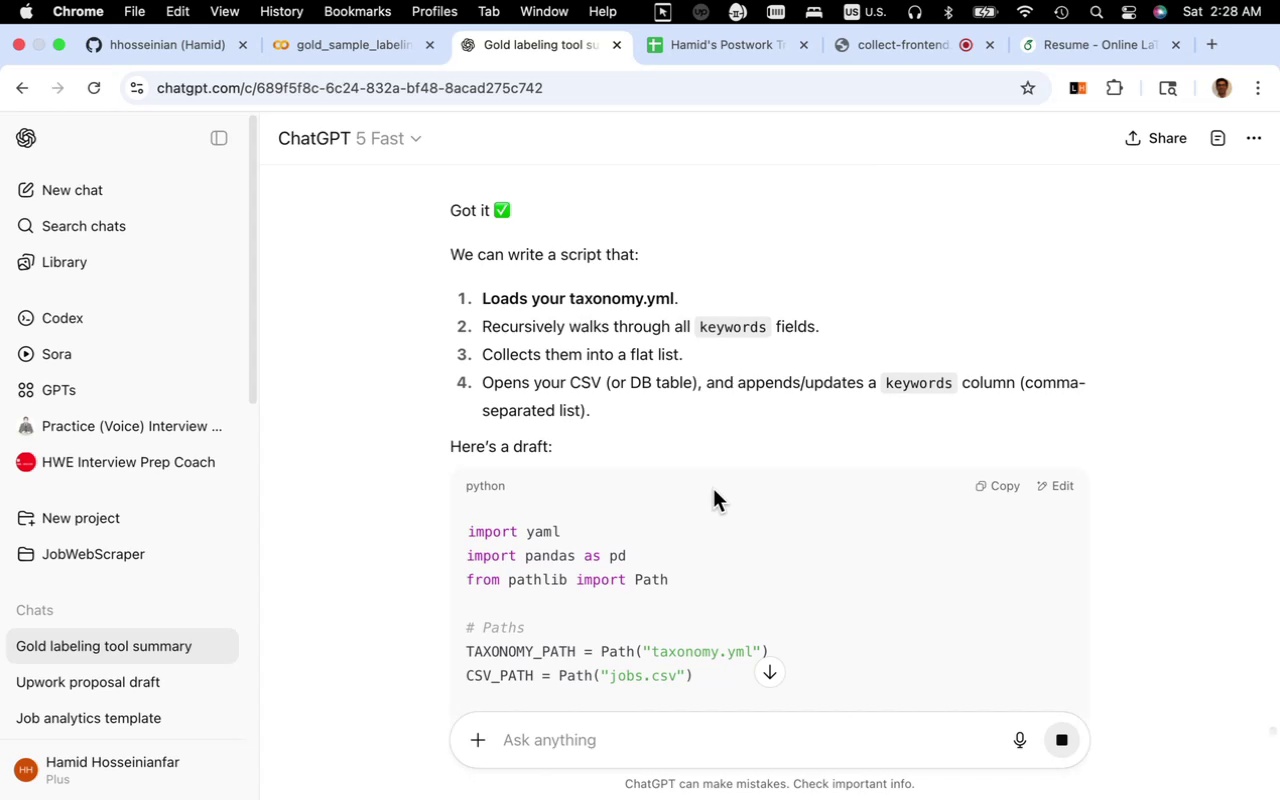 
wait(8.24)
 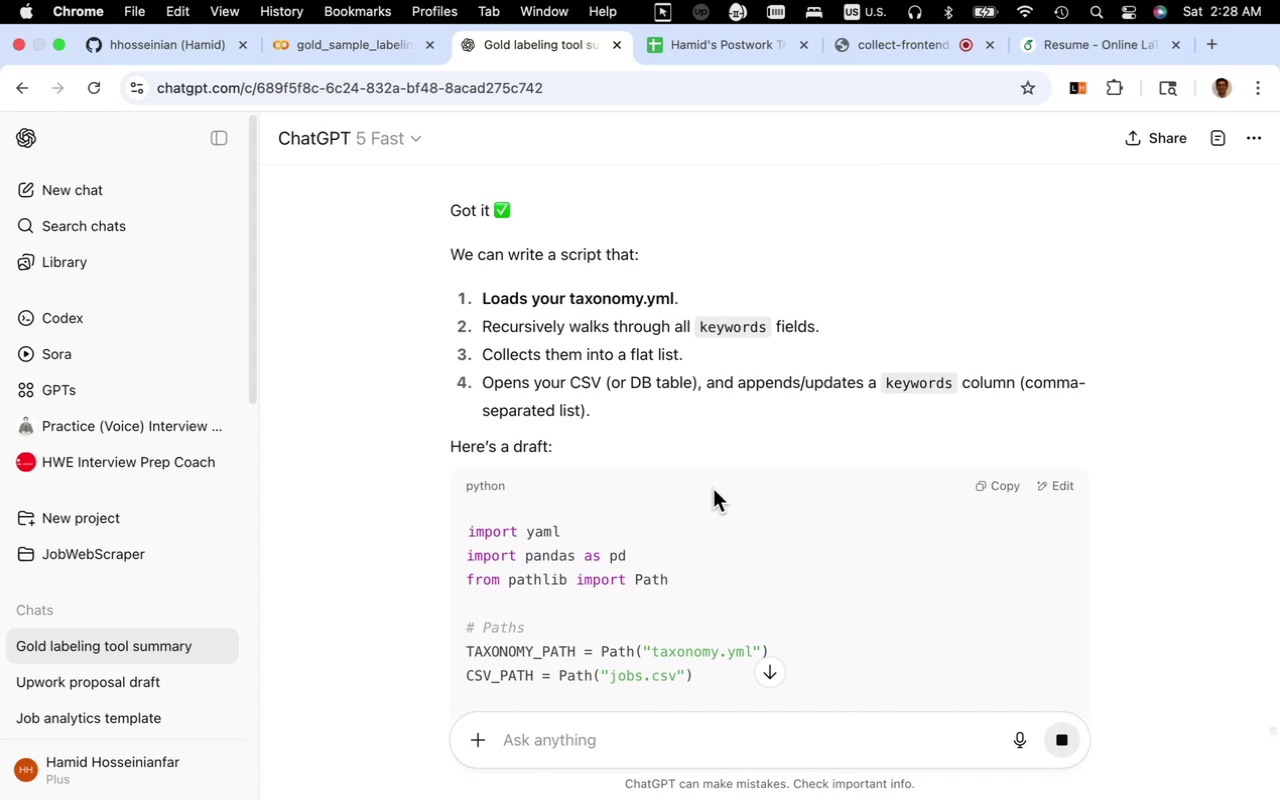 
scroll: coordinate [748, 492], scroll_direction: down, amount: 3.0
 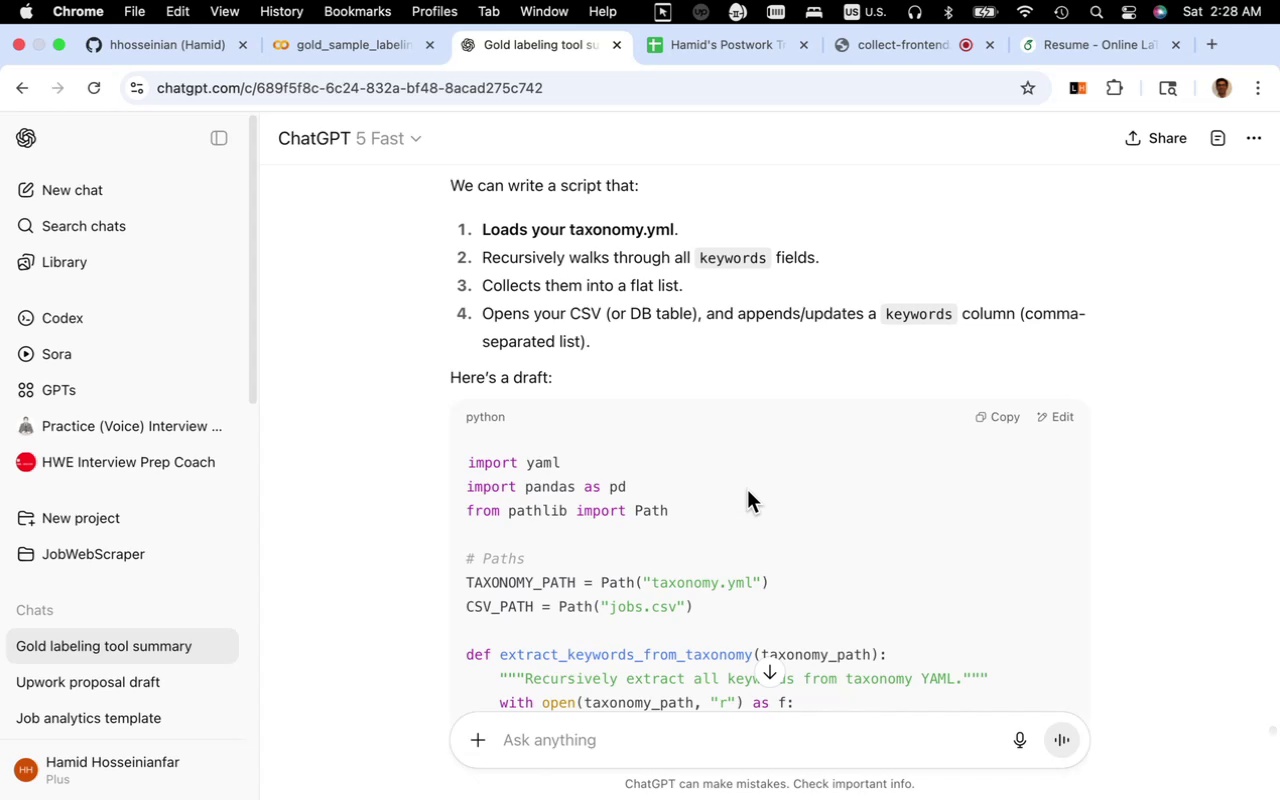 
wait(11.02)
 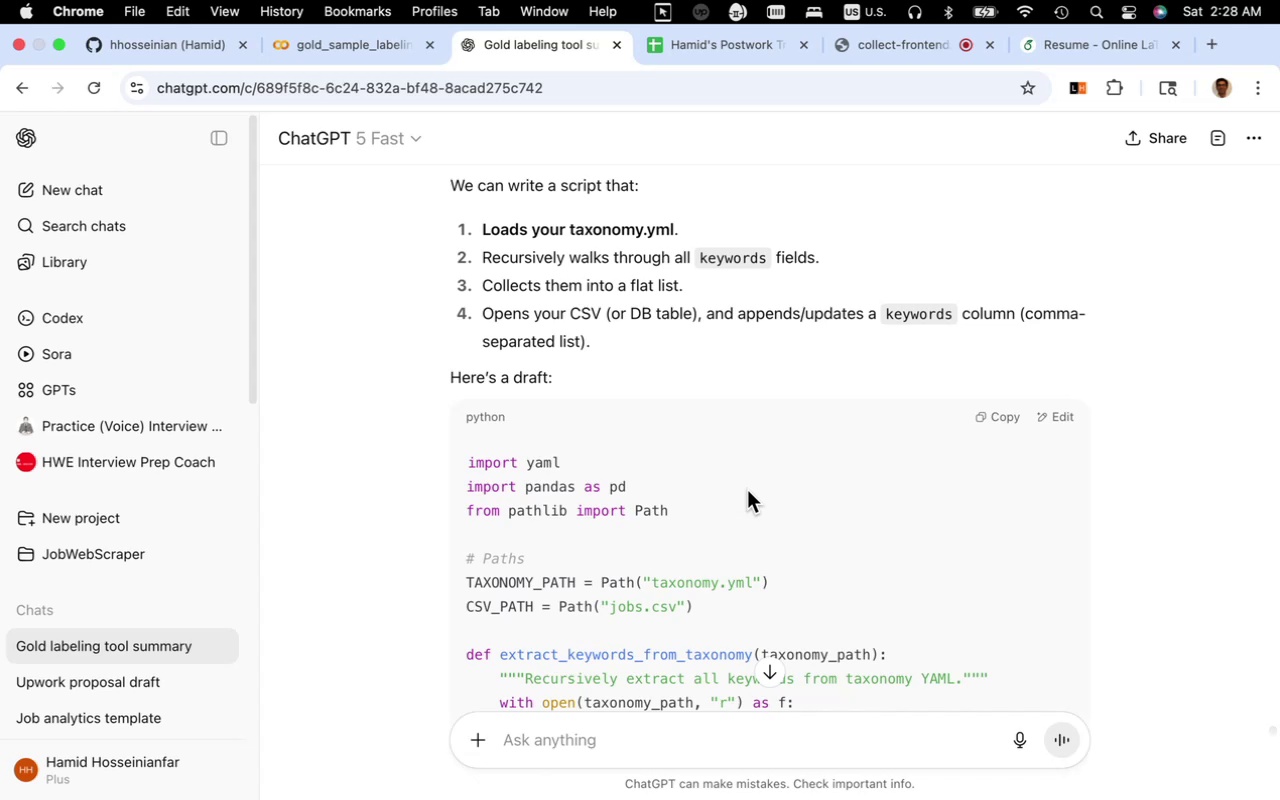 
scroll: coordinate [769, 505], scroll_direction: down, amount: 4.0
 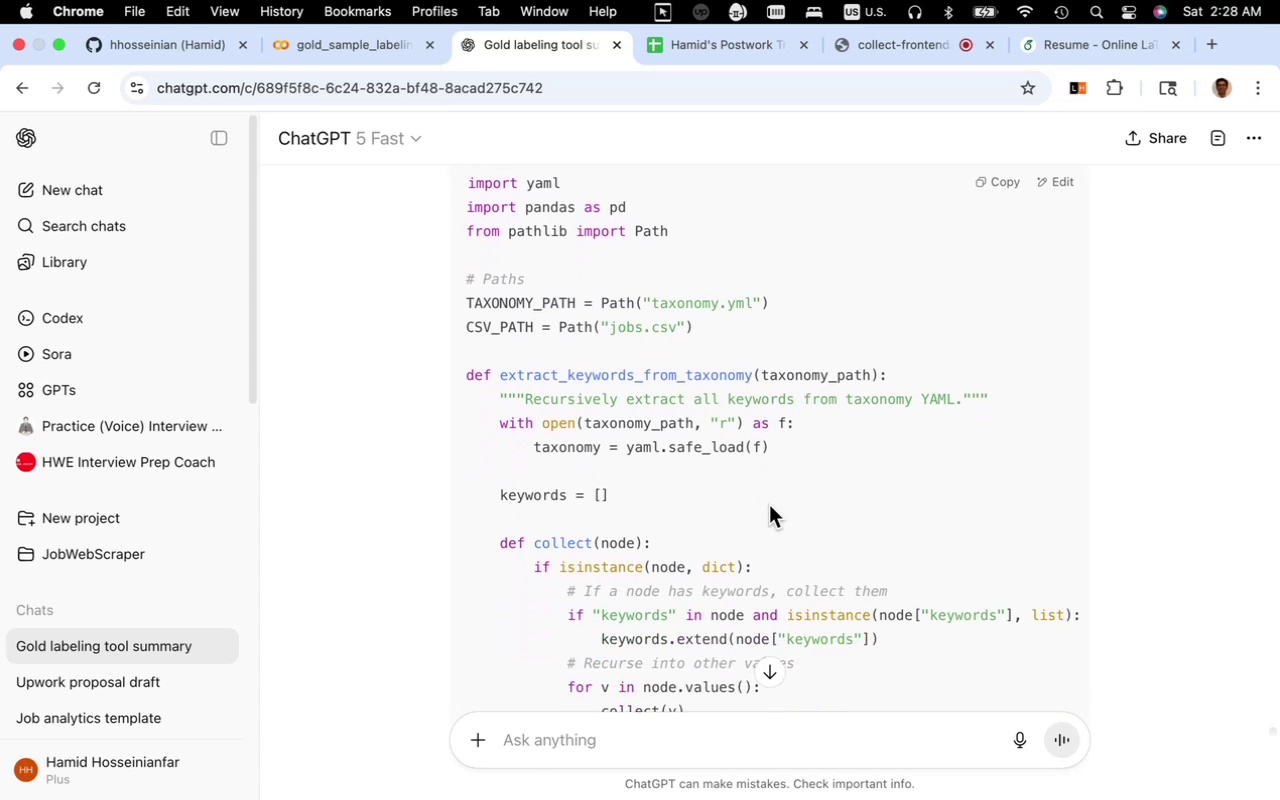 
wait(6.73)
 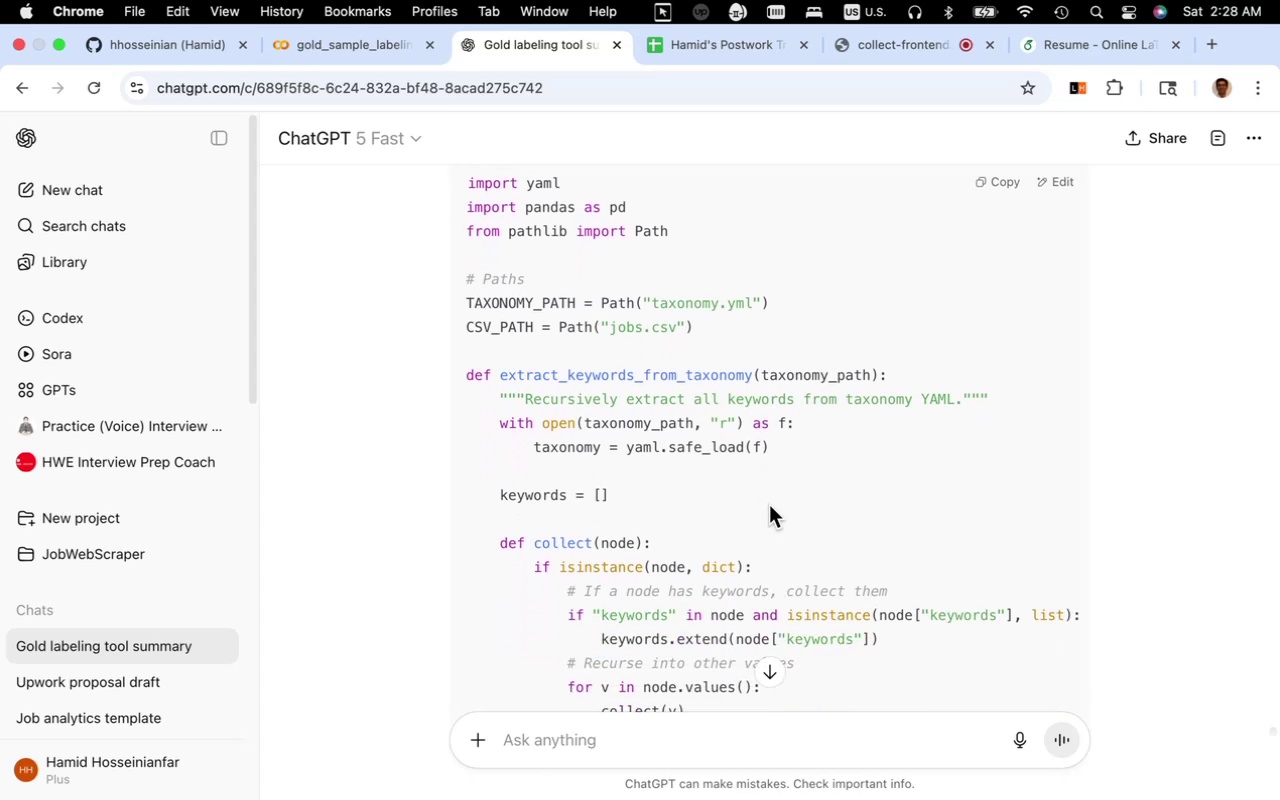 
scroll: coordinate [787, 502], scroll_direction: down, amount: 4.0
 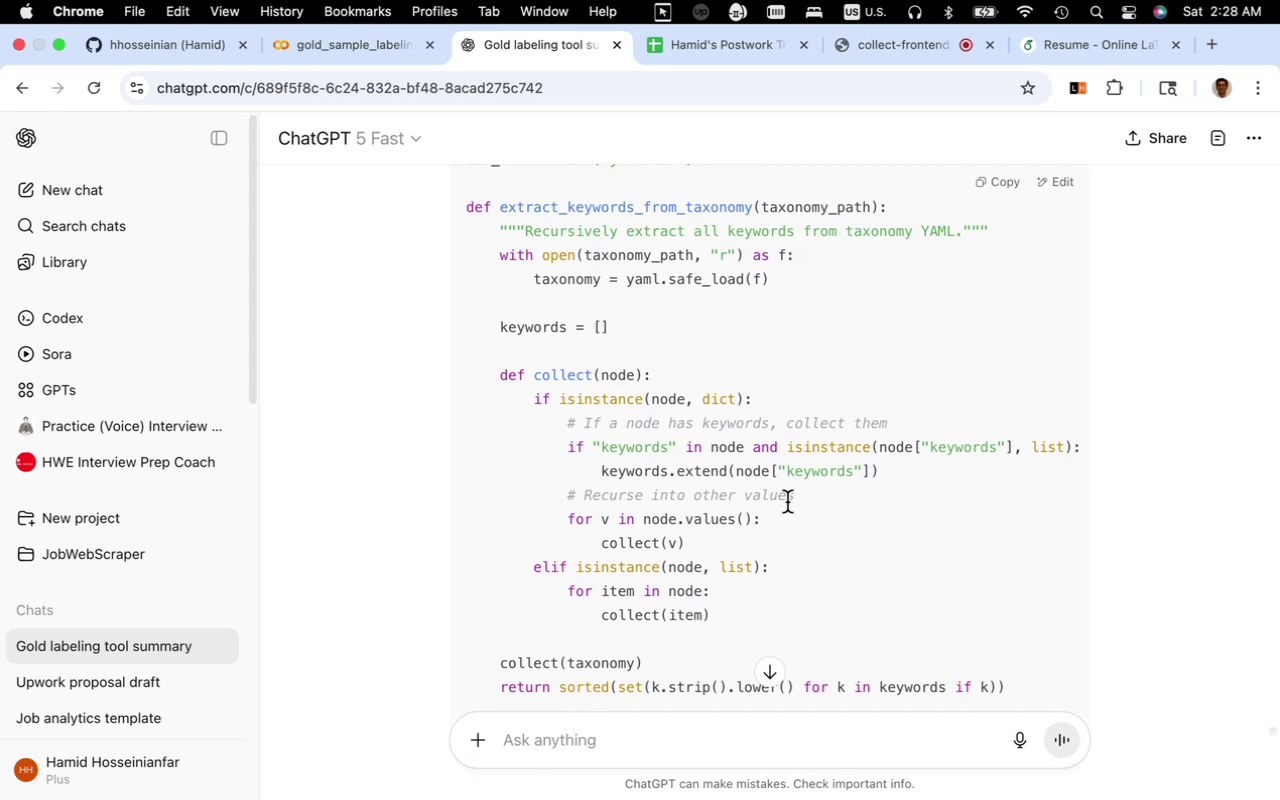 
wait(11.26)
 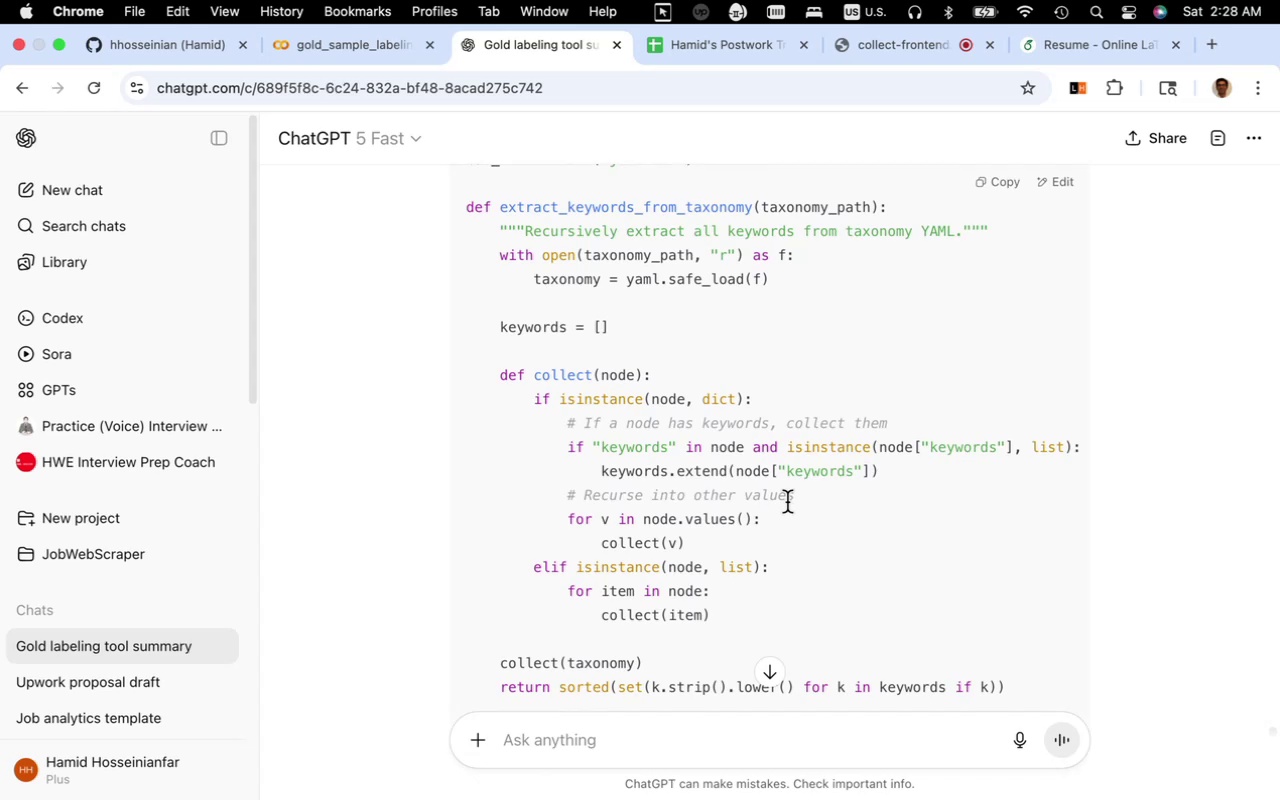 
scroll: coordinate [789, 504], scroll_direction: down, amount: 5.0
 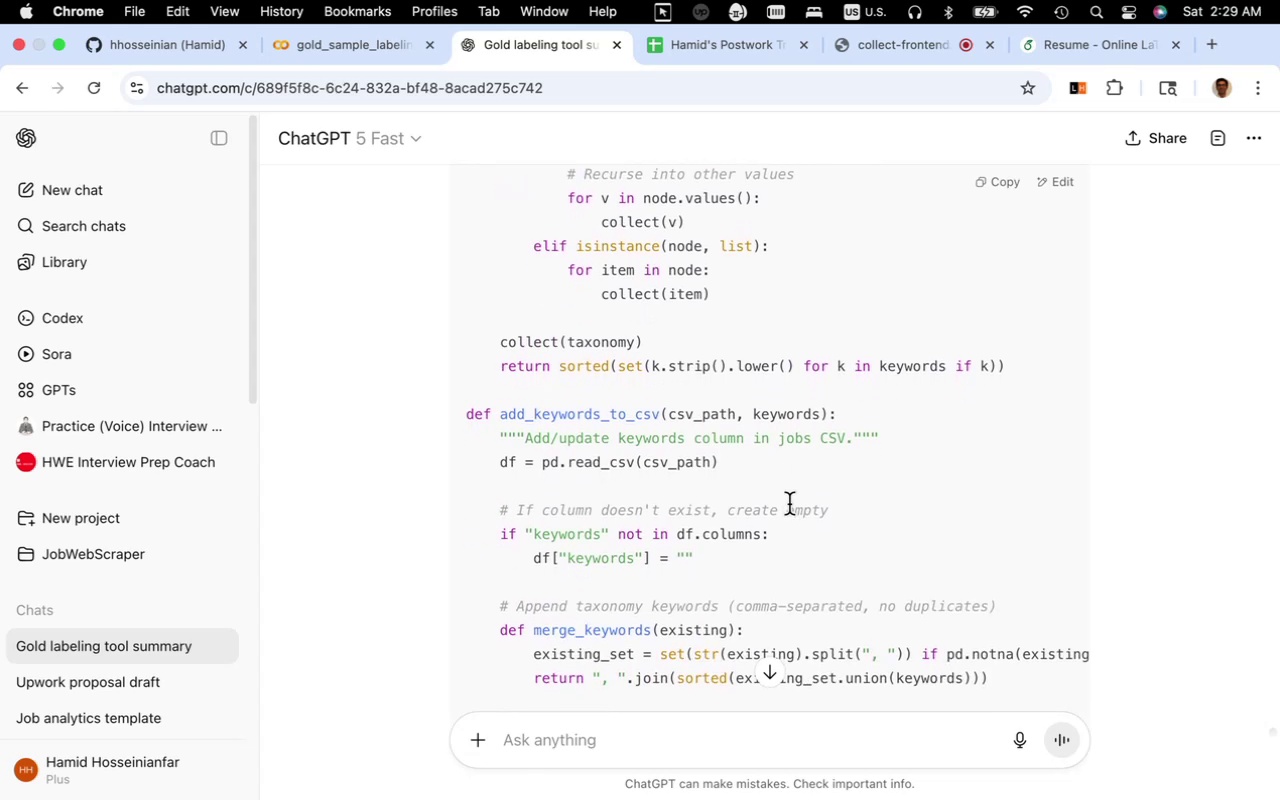 
wait(8.57)
 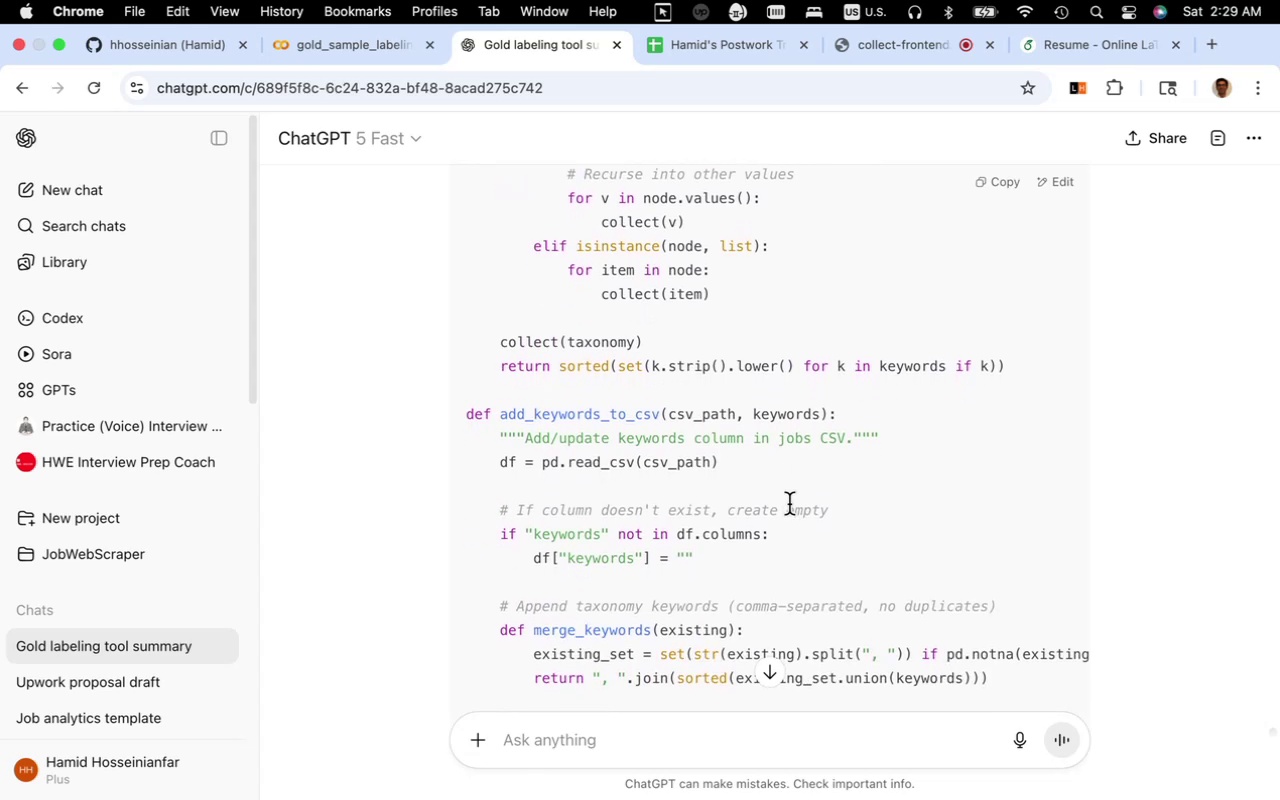 
scroll: coordinate [802, 510], scroll_direction: down, amount: 9.0
 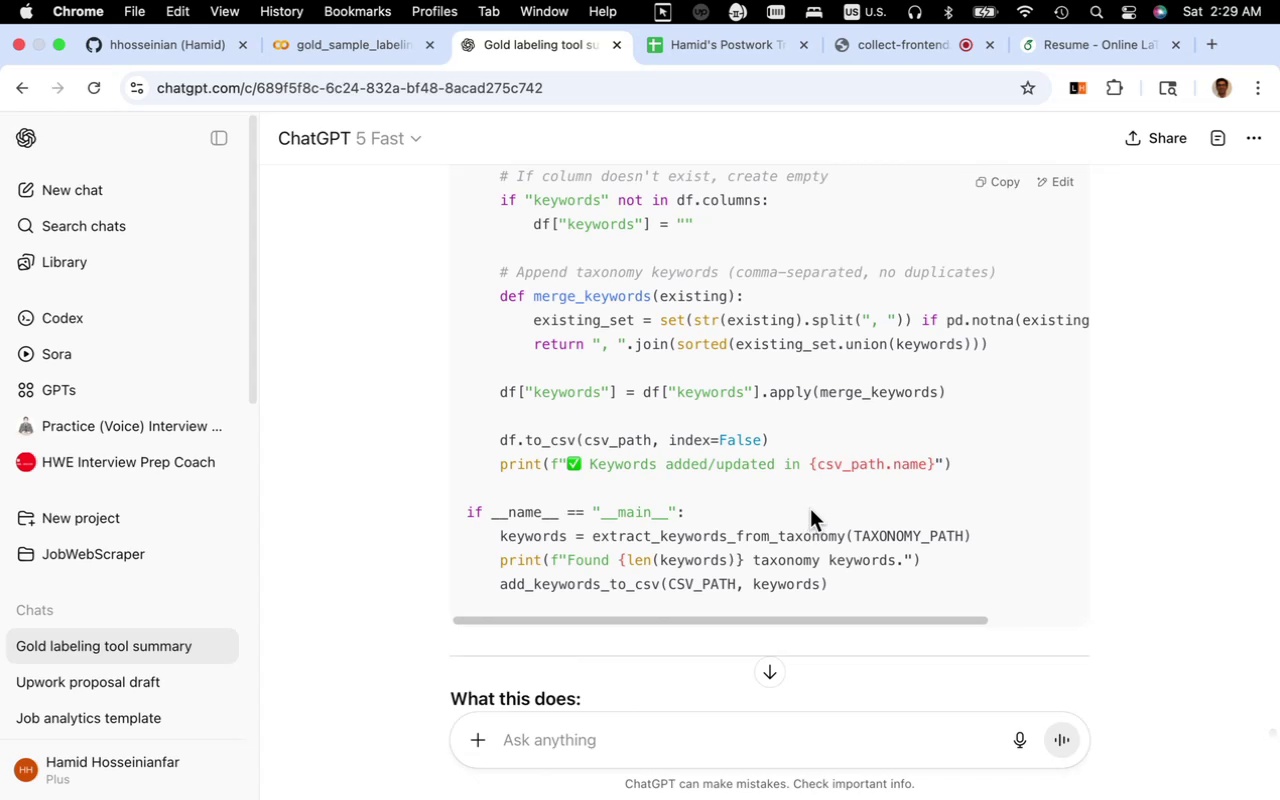 
wait(19.38)
 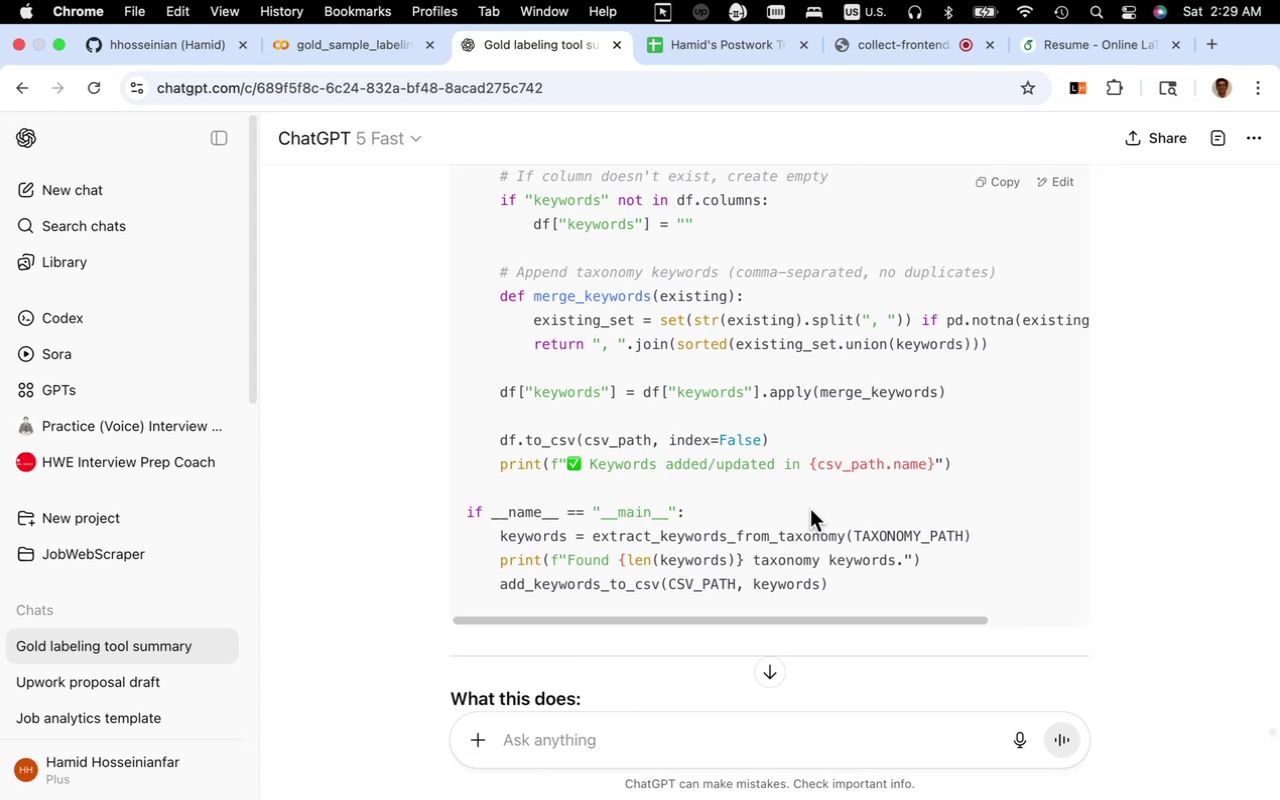 
scroll: coordinate [811, 507], scroll_direction: down, amount: 4.0
 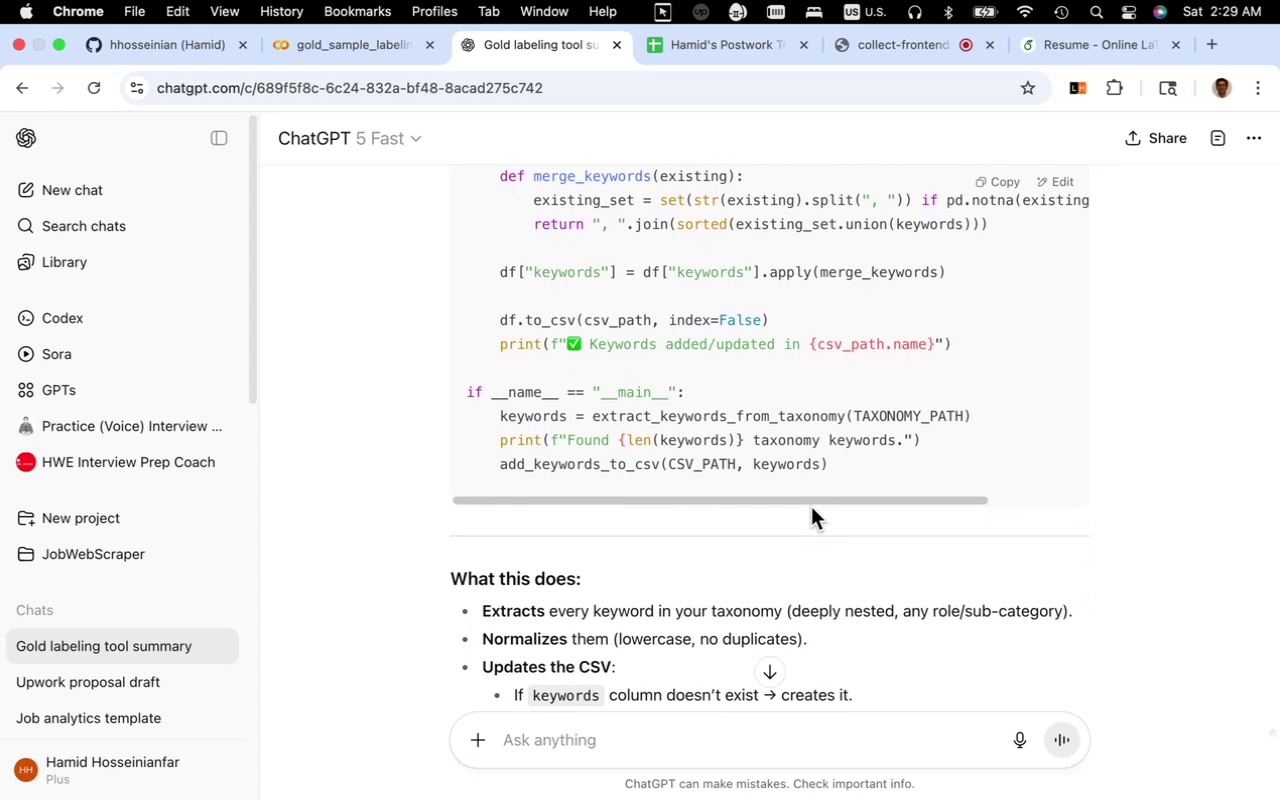 
scroll: coordinate [811, 507], scroll_direction: up, amount: 5.0
 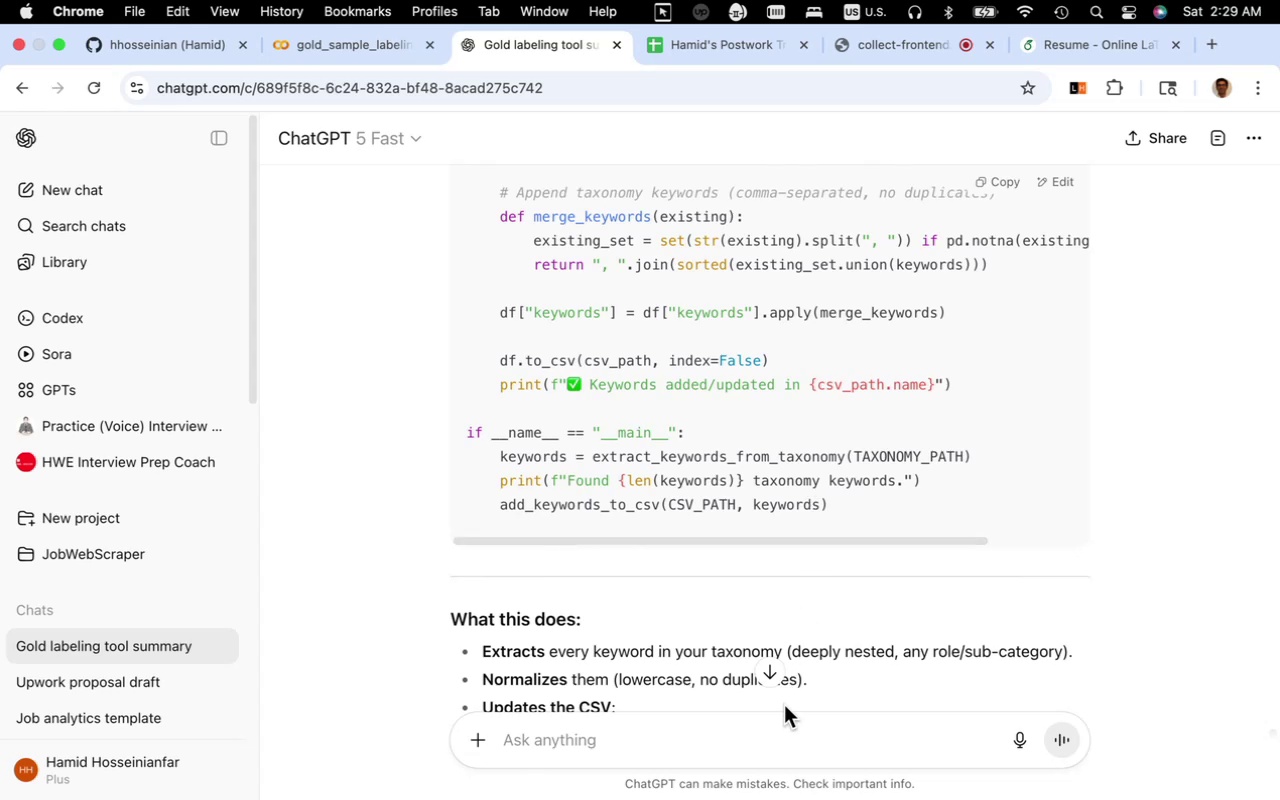 
wait(5.78)
 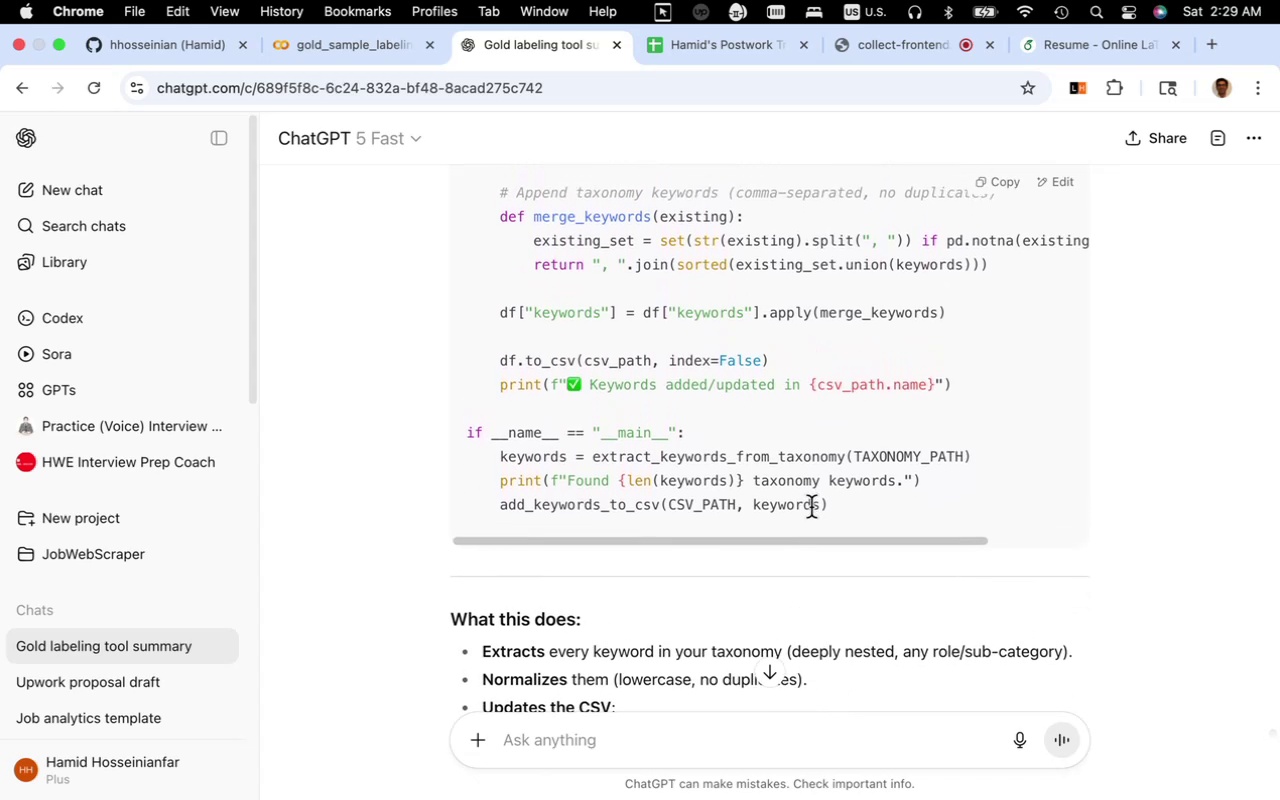 
type(I also want to split them to min requirement and preffere)
key(Backspace)
key(Backspace)
key(Backspace)
key(Backspace)
type(ered. should I save them as dictionary in keyword column for each row?)
 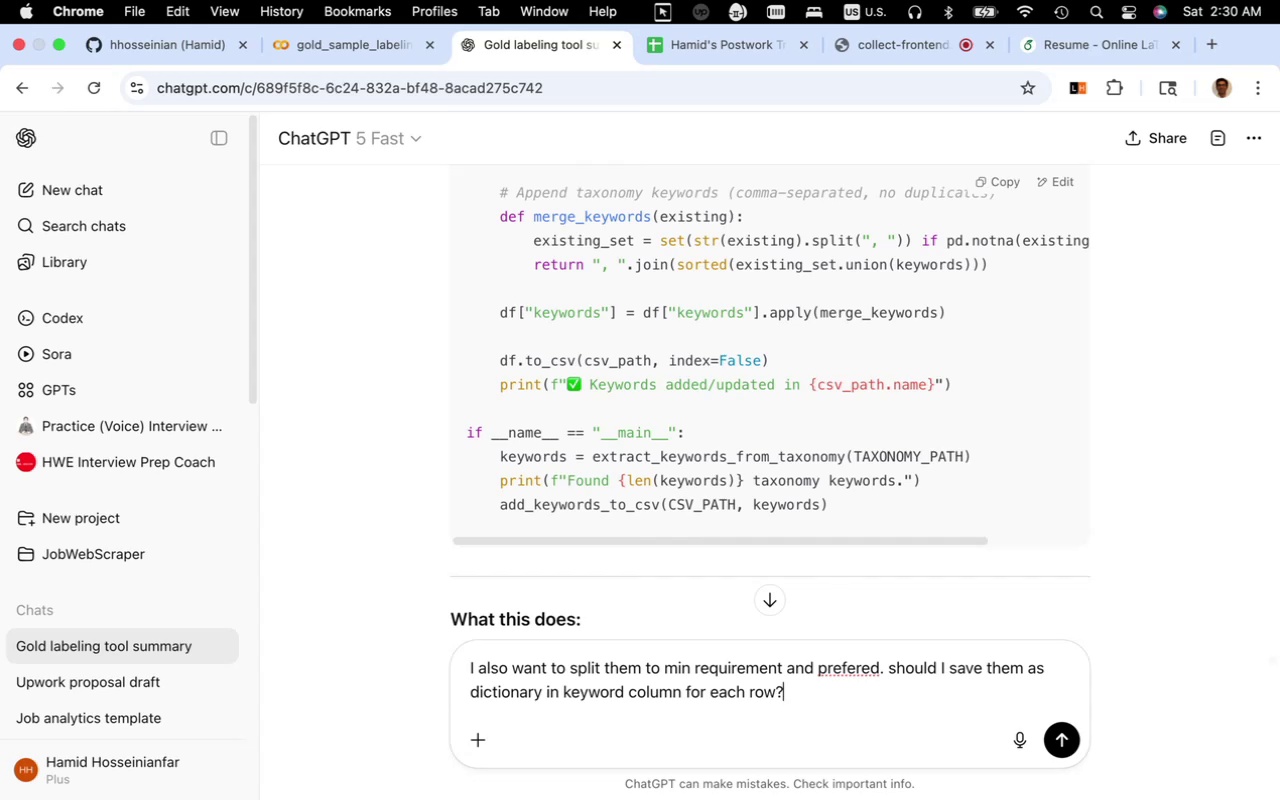 
key(Enter)
 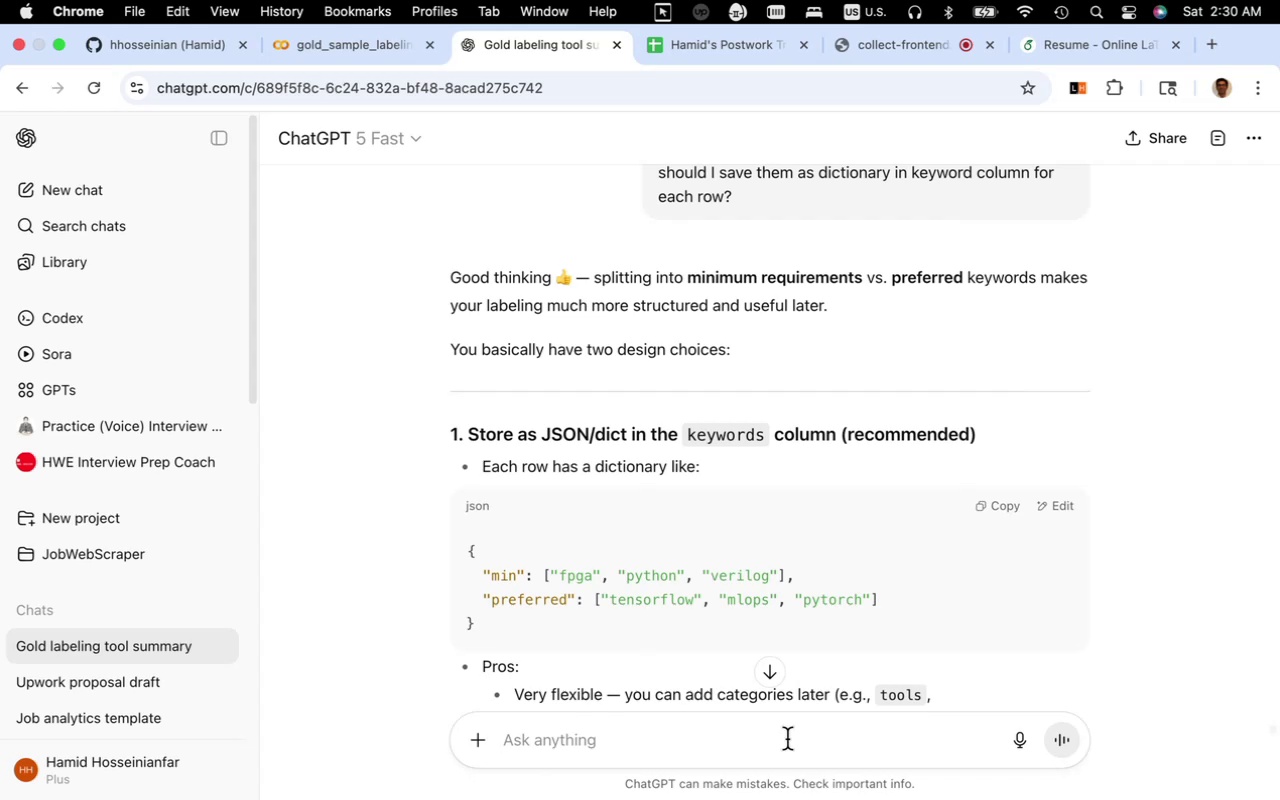 
wait(28.48)
 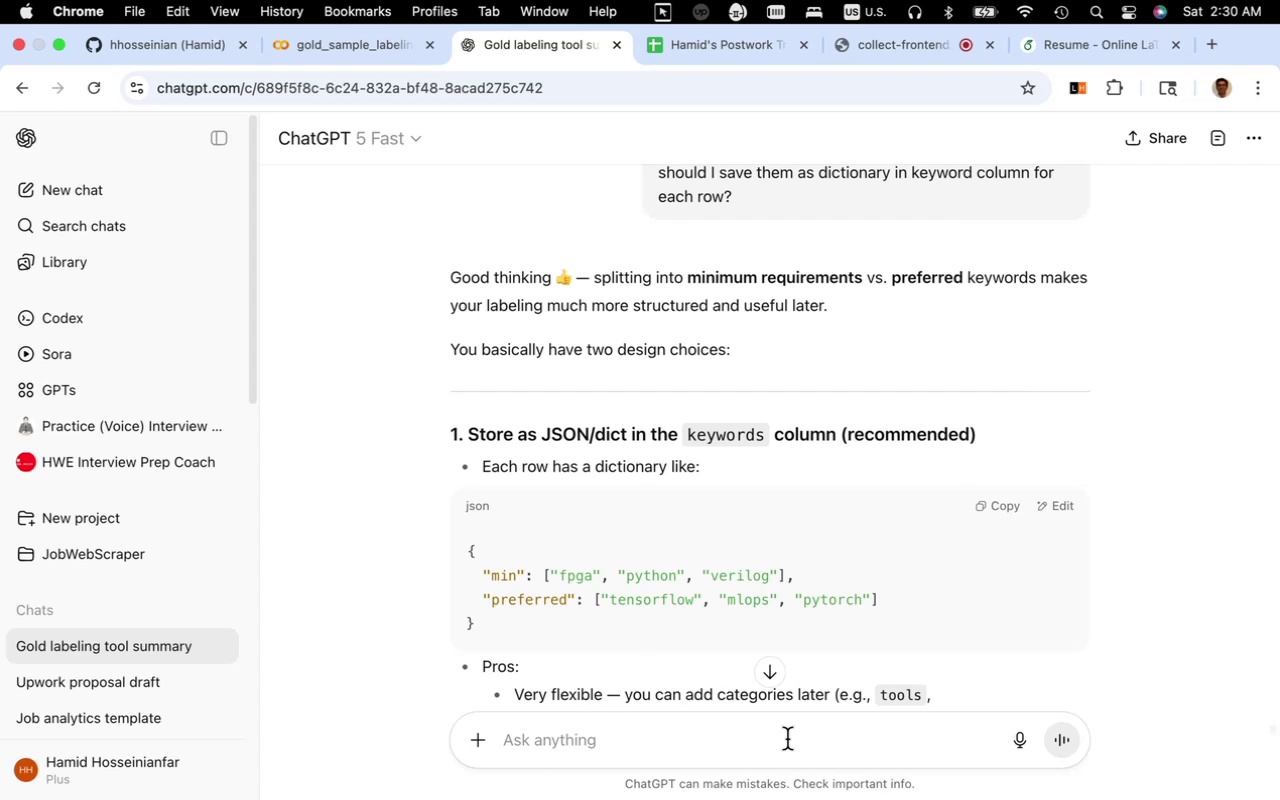 
scroll: coordinate [678, 588], scroll_direction: down, amount: 6.0
 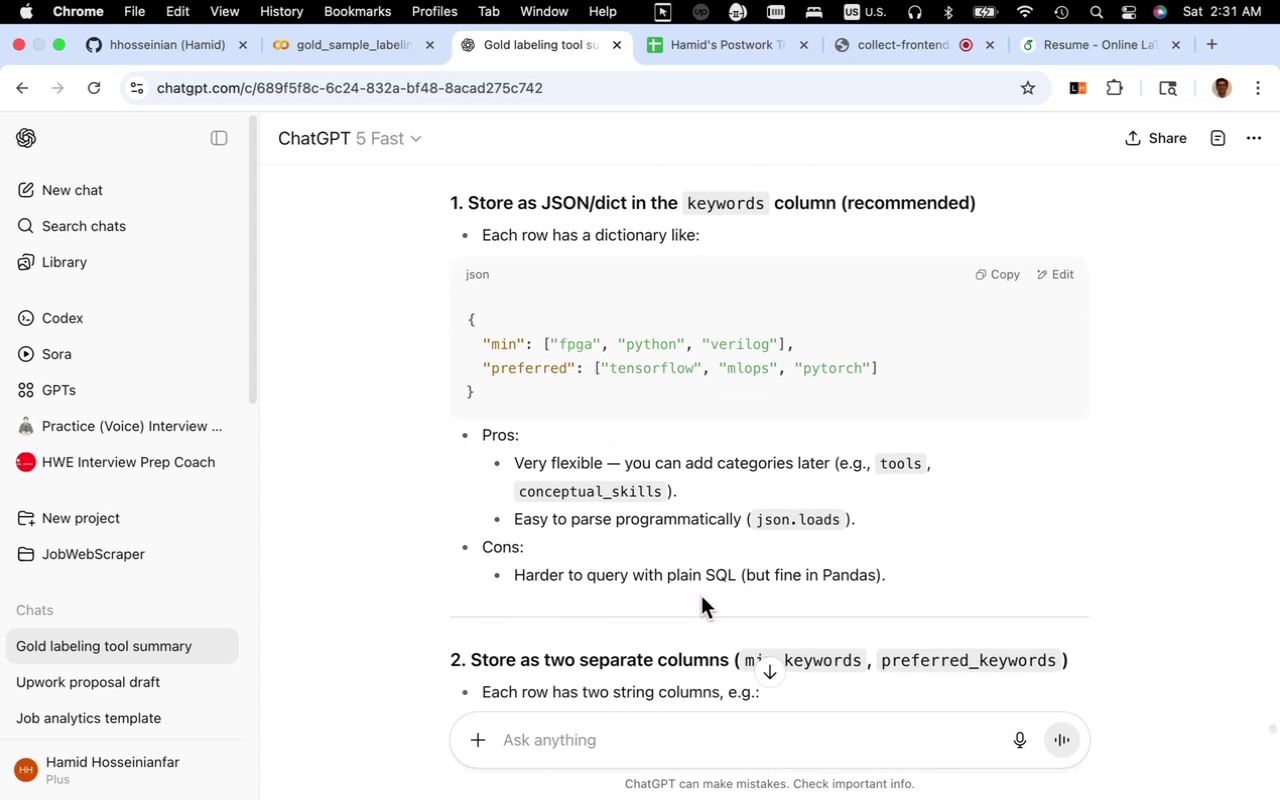 
wait(10.9)
 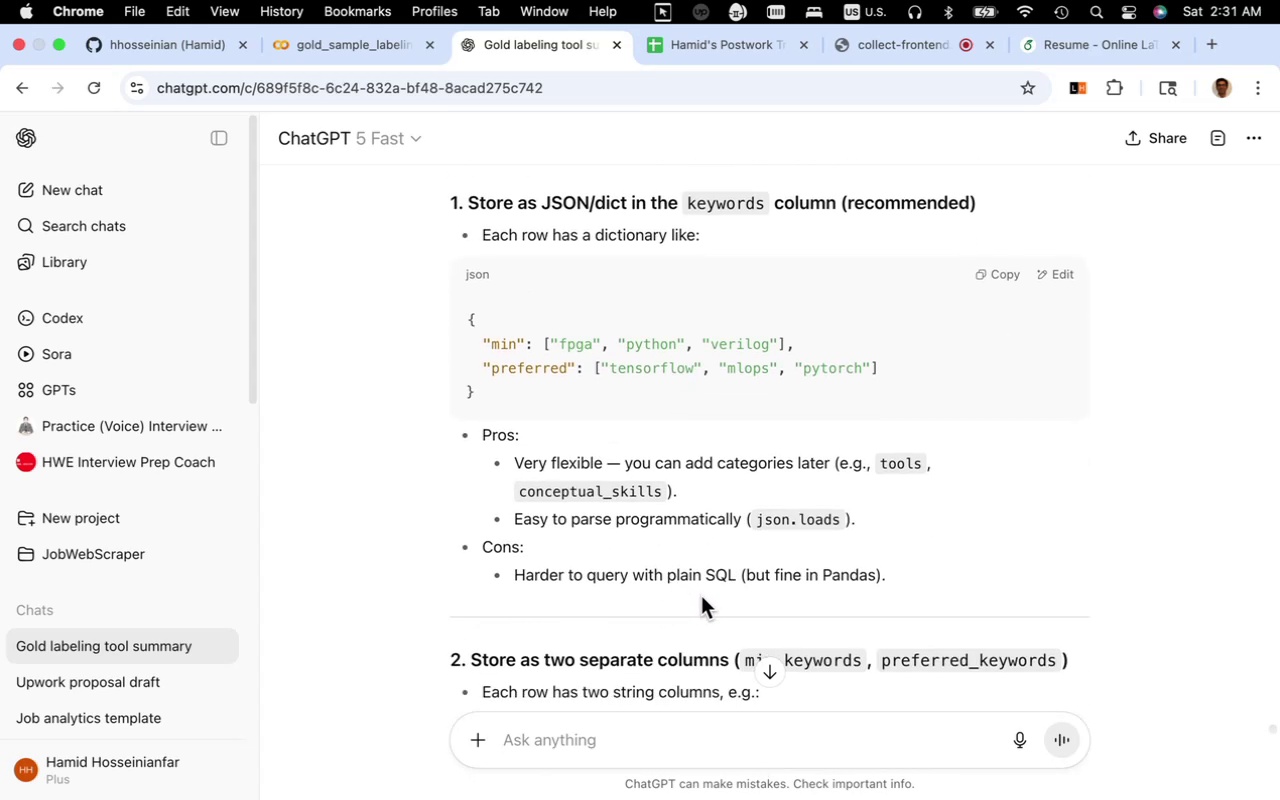 
scroll: coordinate [715, 534], scroll_direction: down, amount: 23.0
 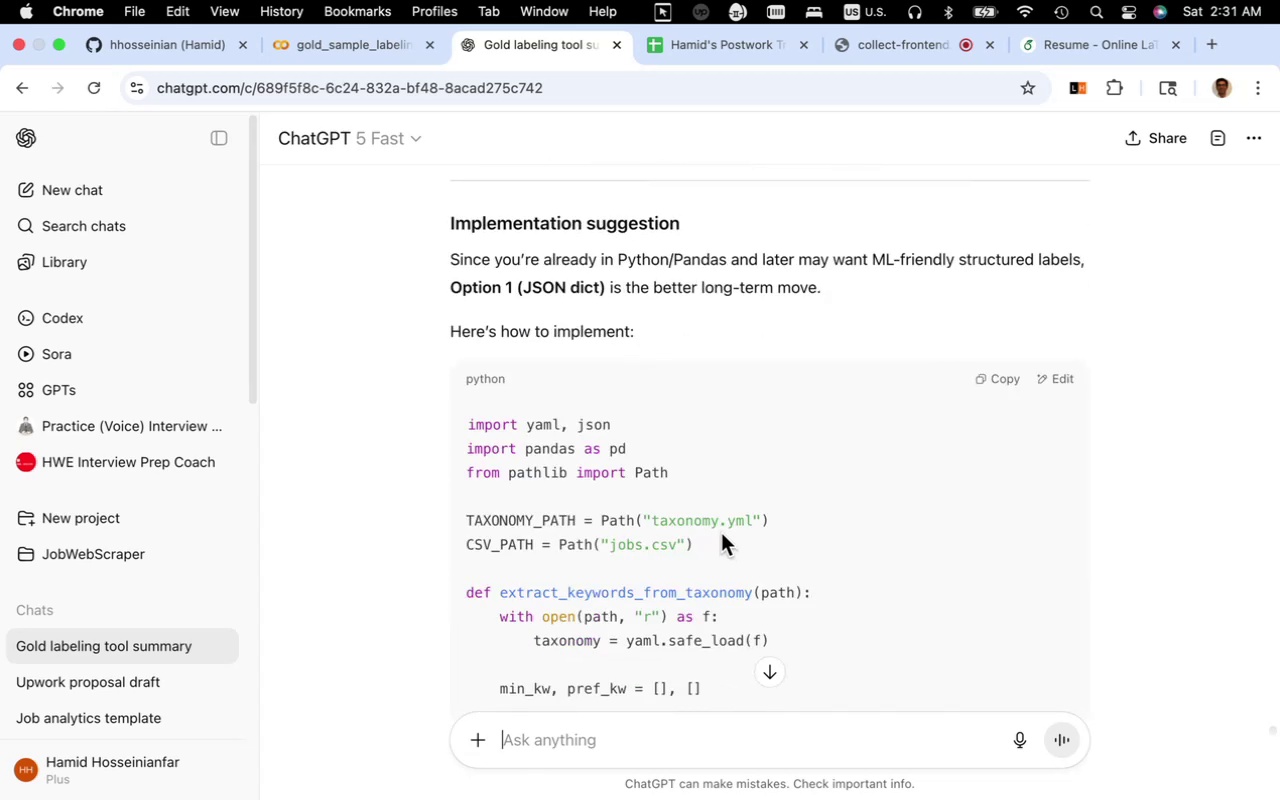 
wait(7.86)
 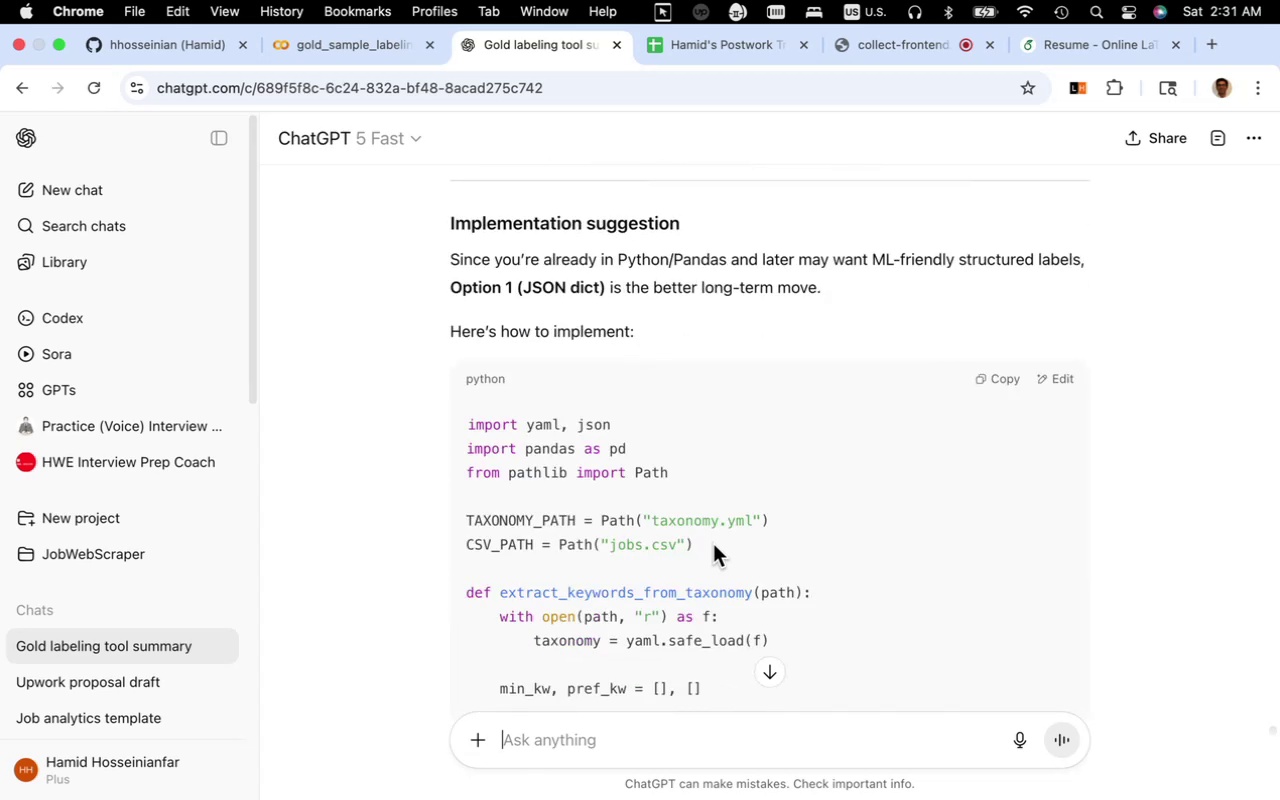 
scroll: coordinate [721, 533], scroll_direction: down, amount: 9.0
 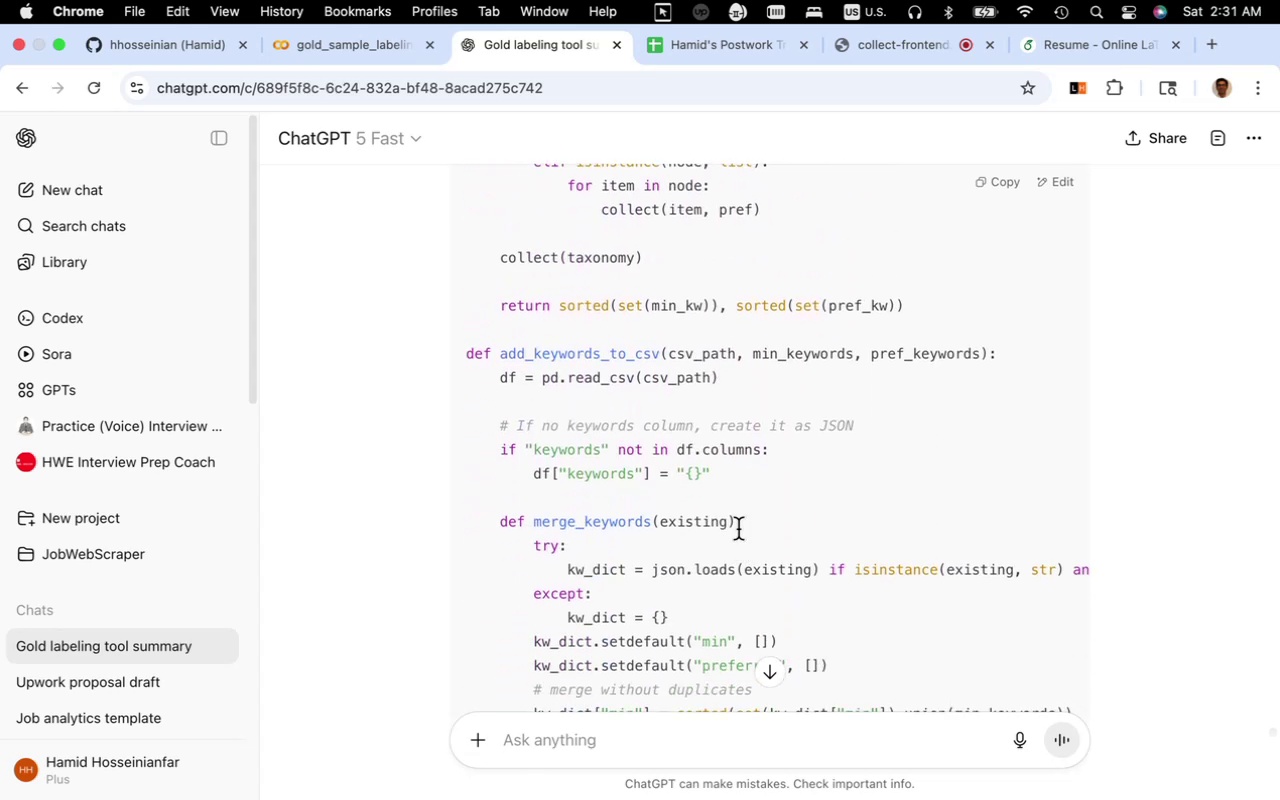 
wait(9.23)
 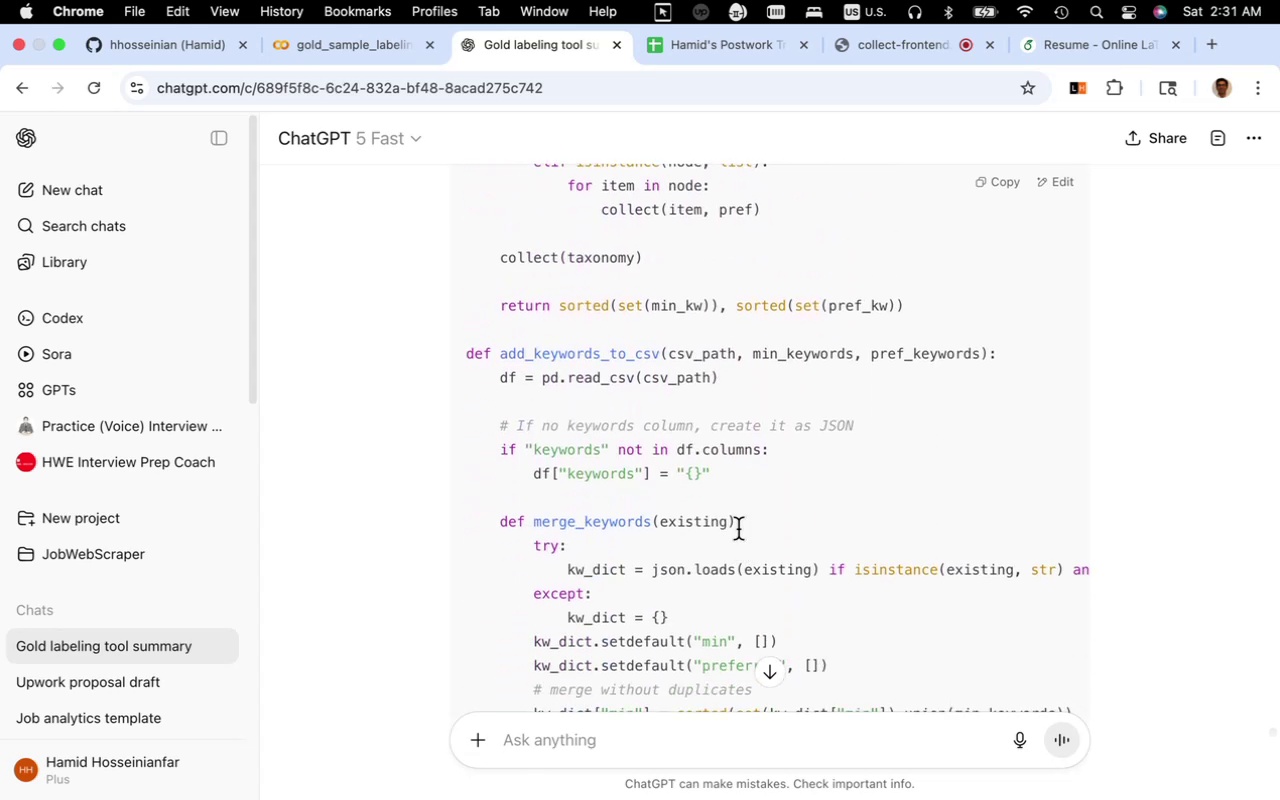 
scroll: coordinate [839, 477], scroll_direction: down, amount: 7.0
 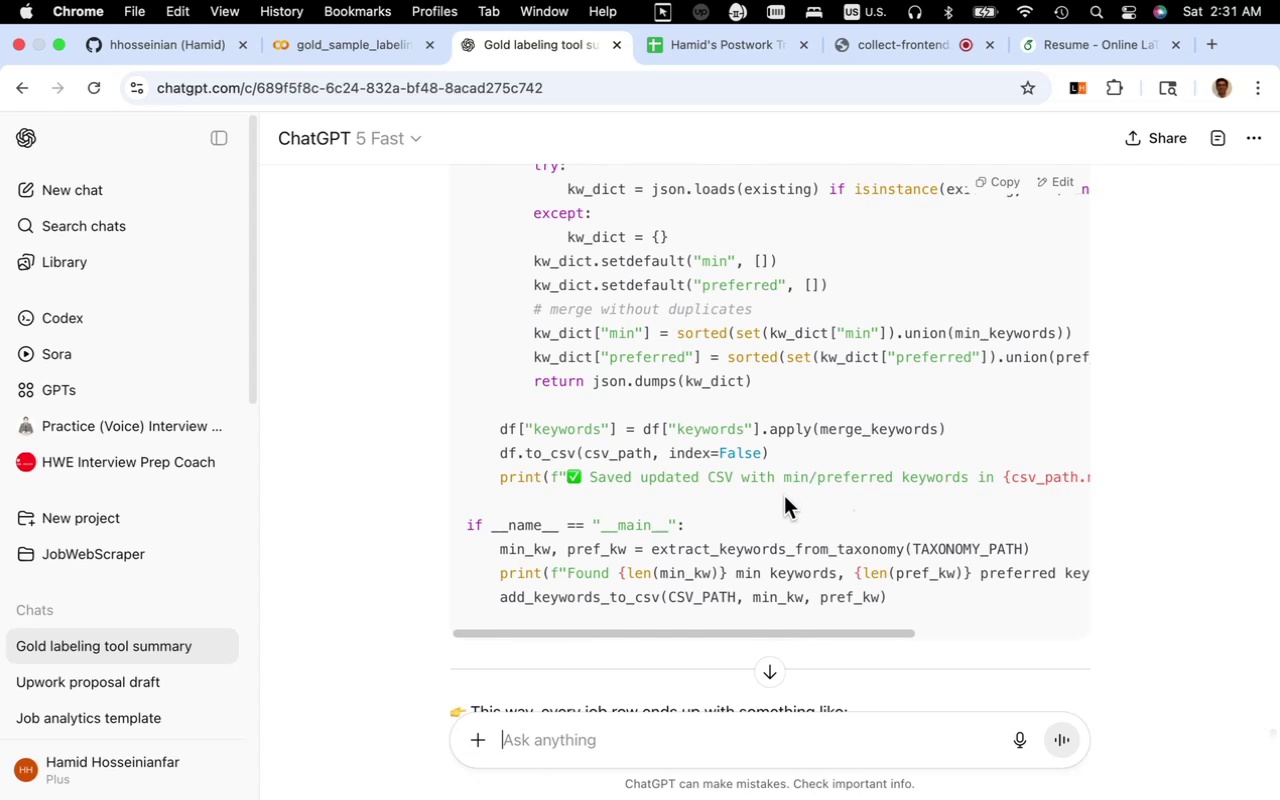 
wait(15.82)
 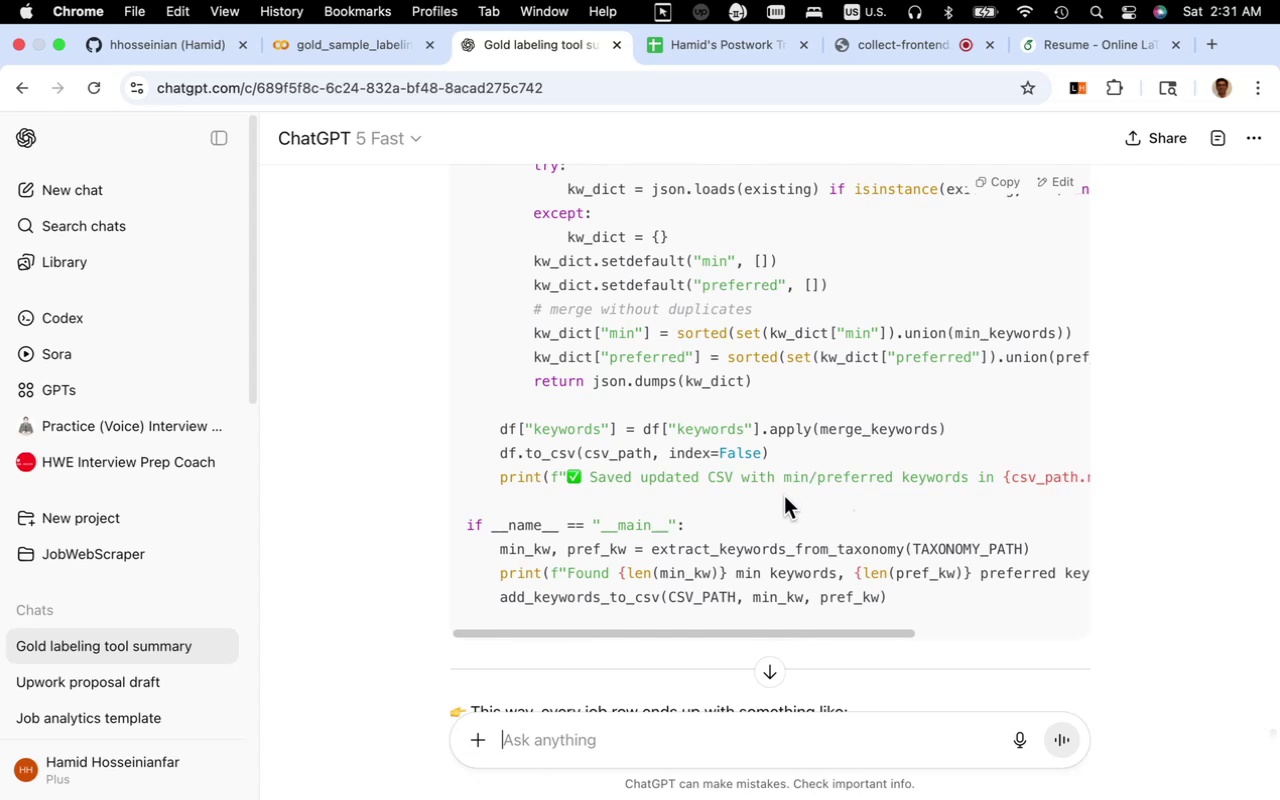 
left_click([882, 549])
 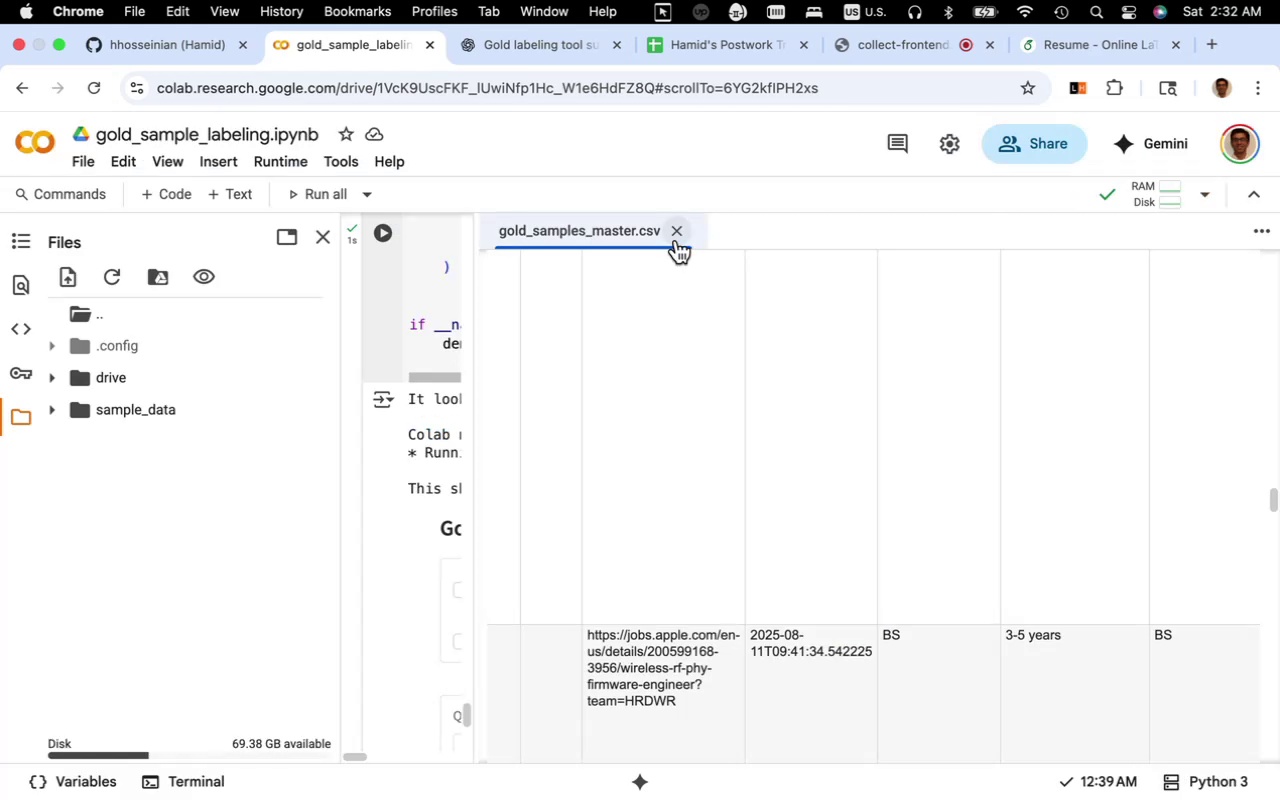 
left_click([676, 237])
 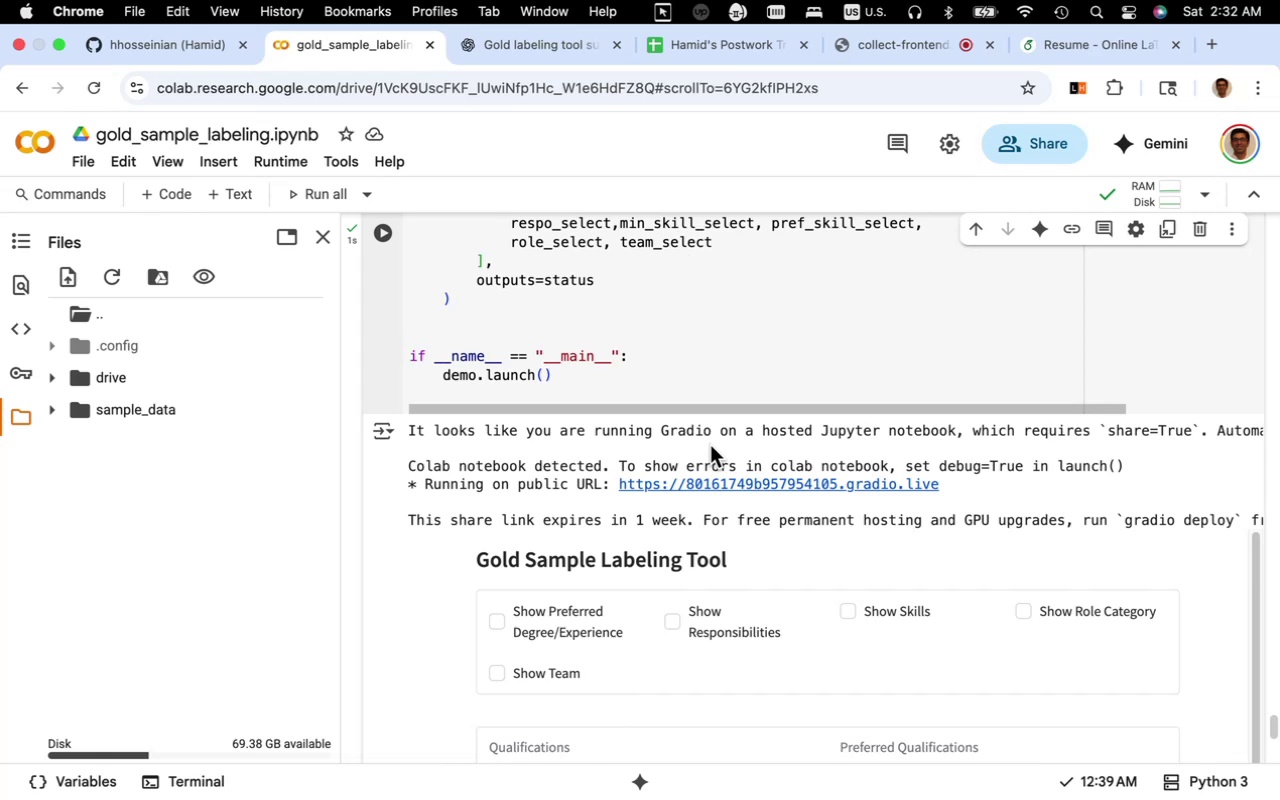 
wait(38.71)
 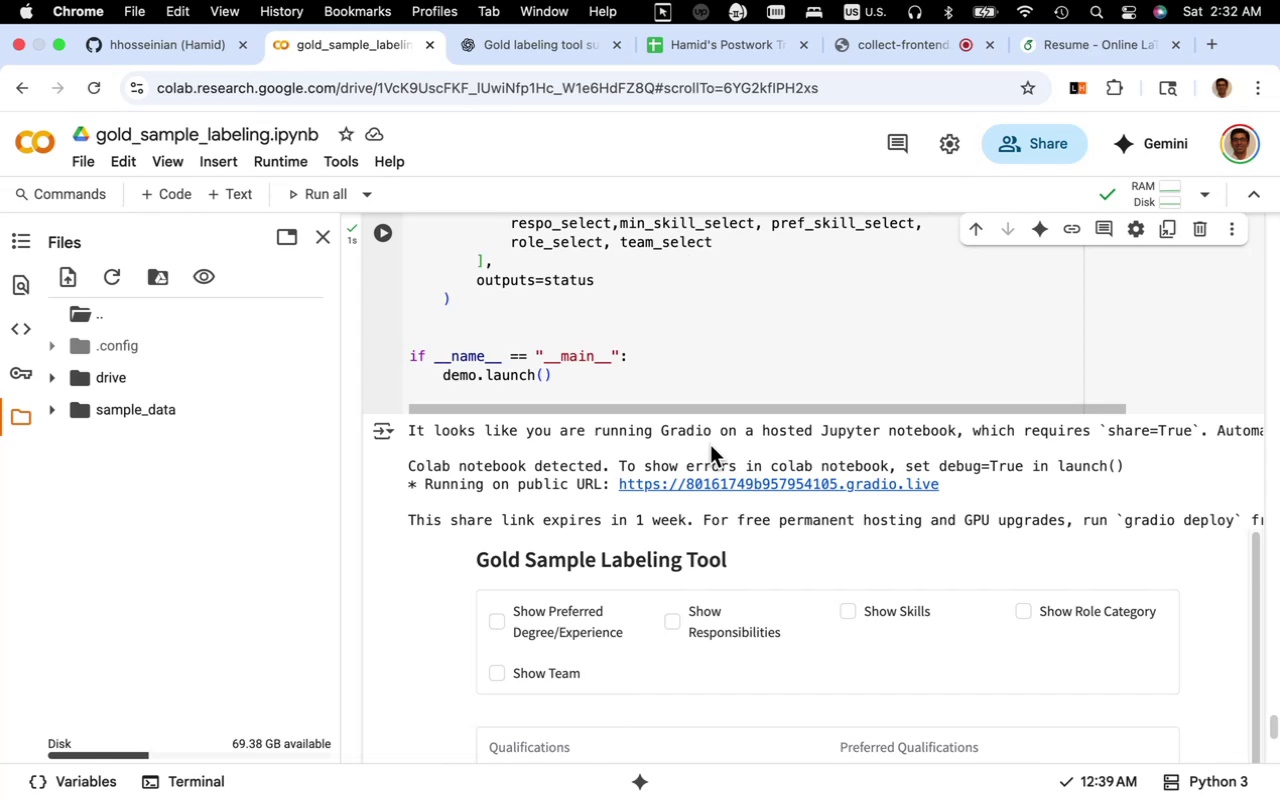 
left_click([108, 379])
 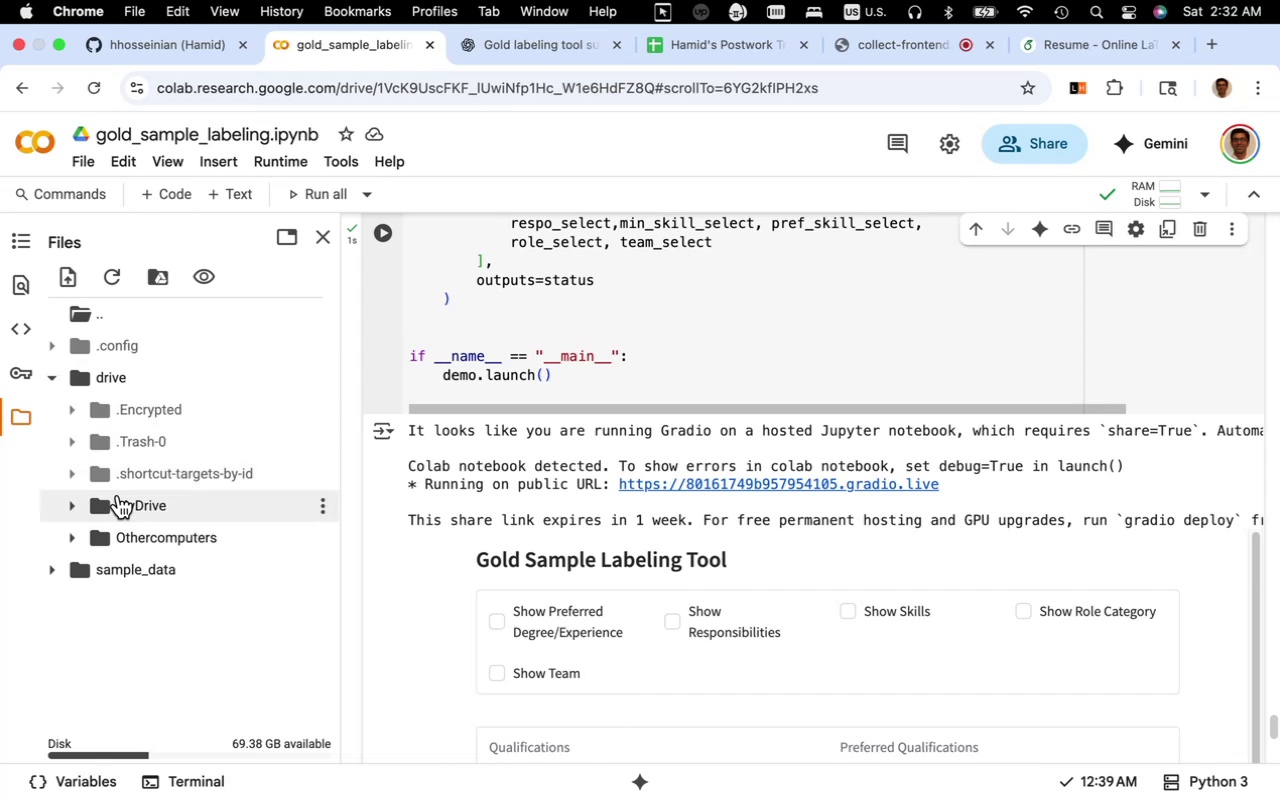 
left_click([118, 502])
 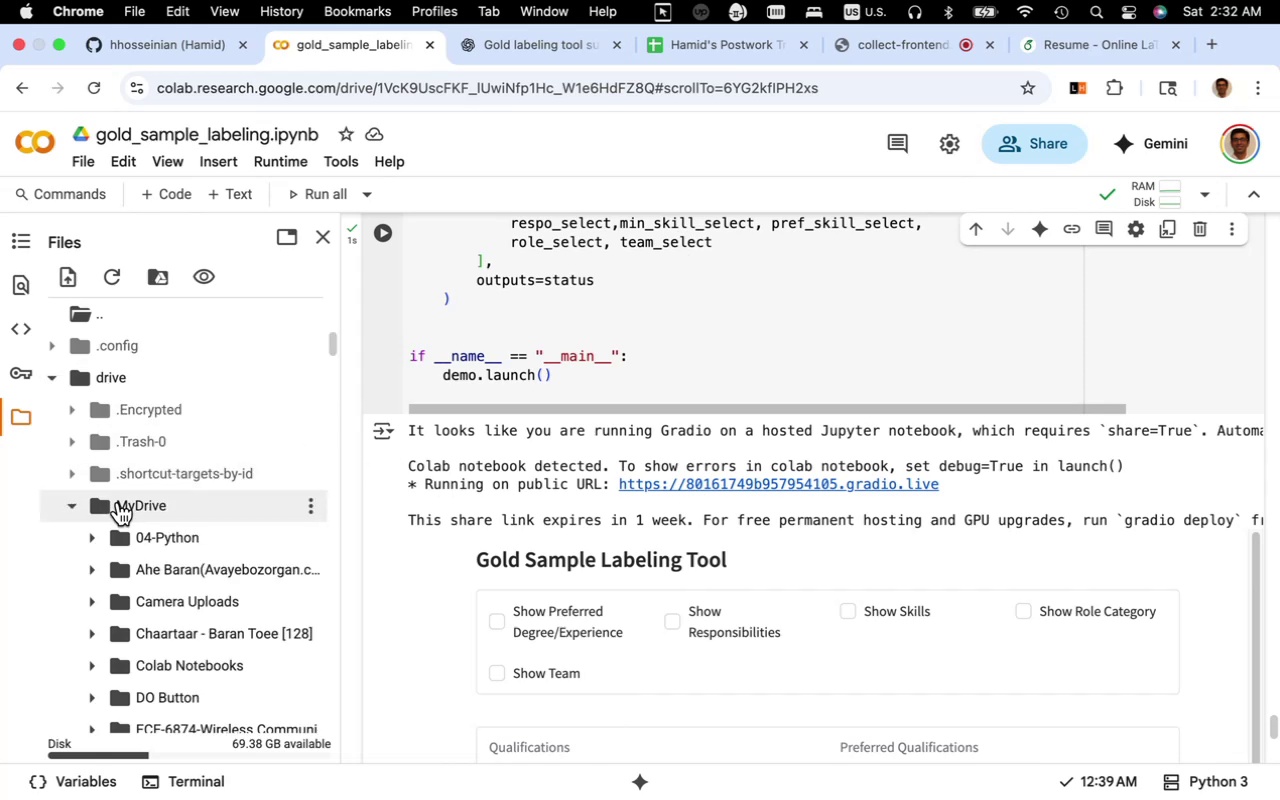 
scroll: coordinate [225, 541], scroll_direction: down, amount: 5.0
 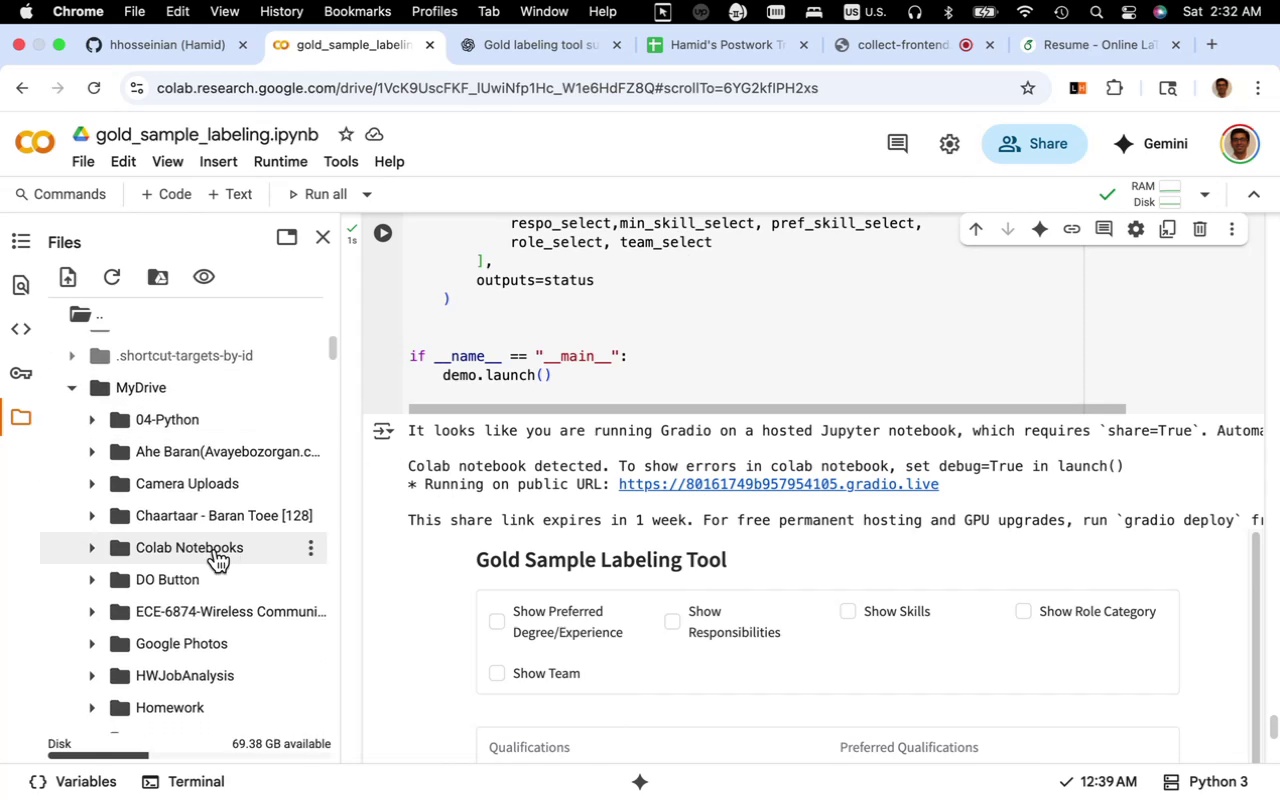 
left_click([209, 549])
 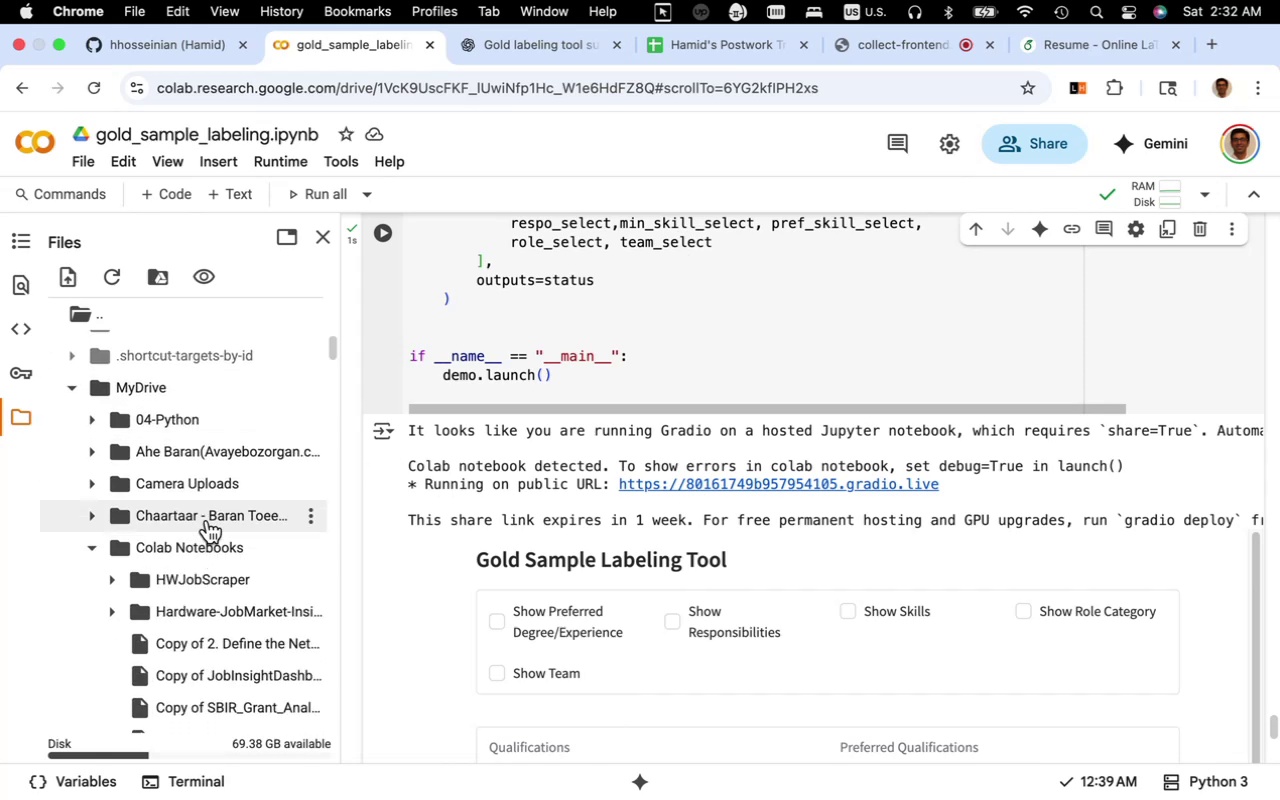 
scroll: coordinate [201, 501], scroll_direction: down, amount: 4.0
 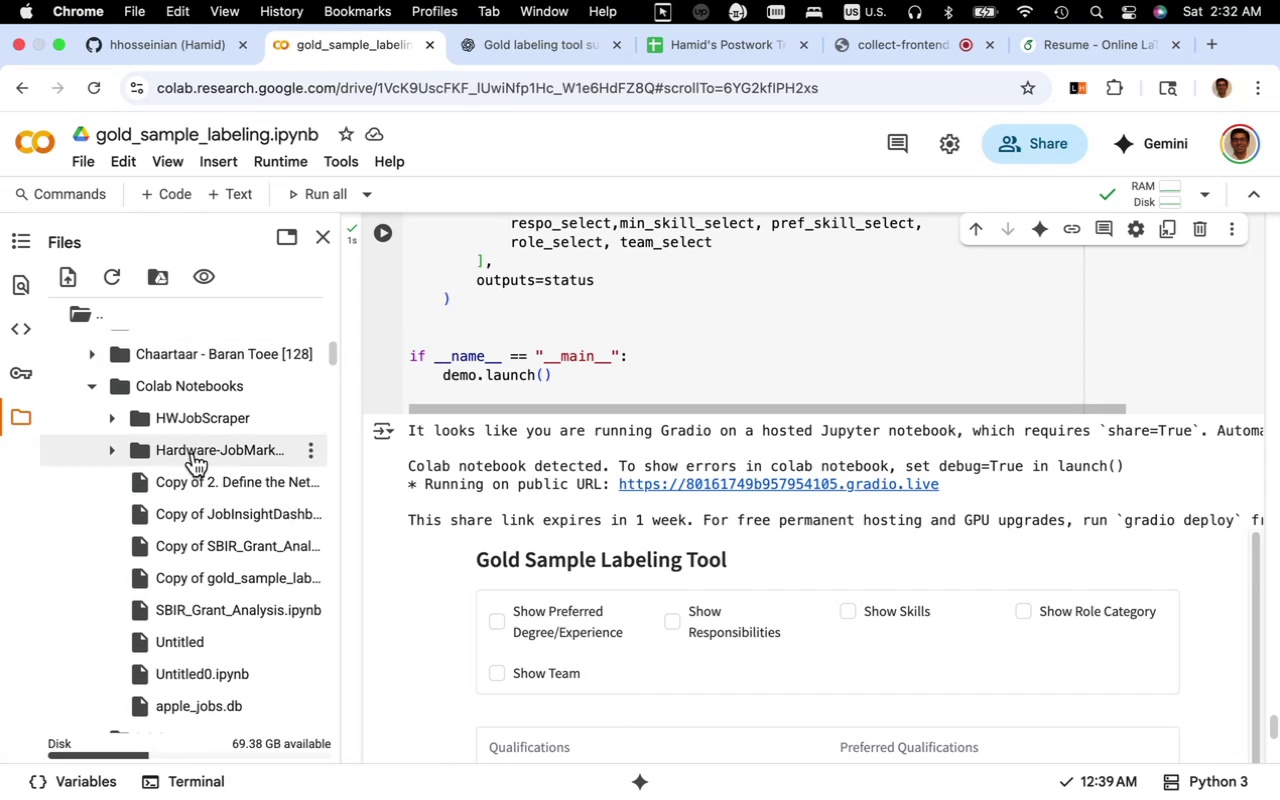 
left_click([193, 452])
 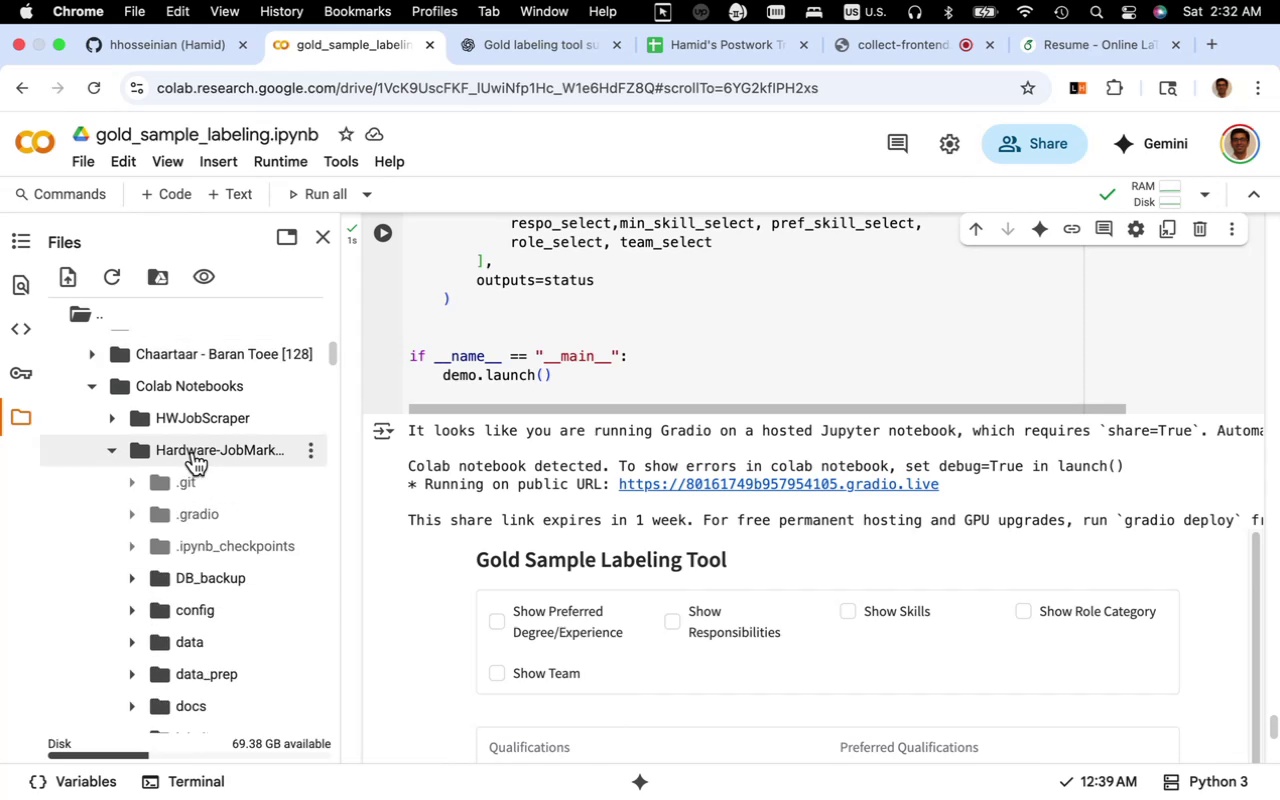 
scroll: coordinate [209, 523], scroll_direction: down, amount: 4.0
 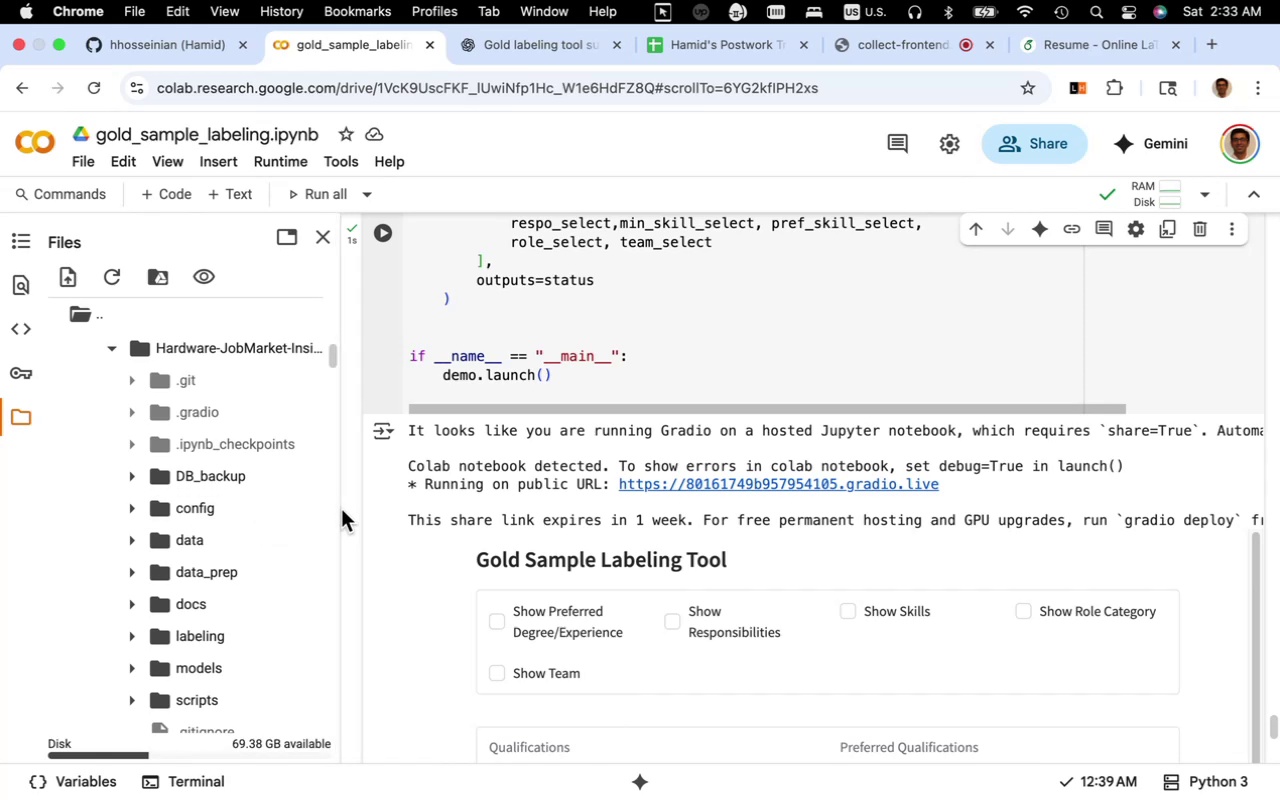 
wait(21.09)
 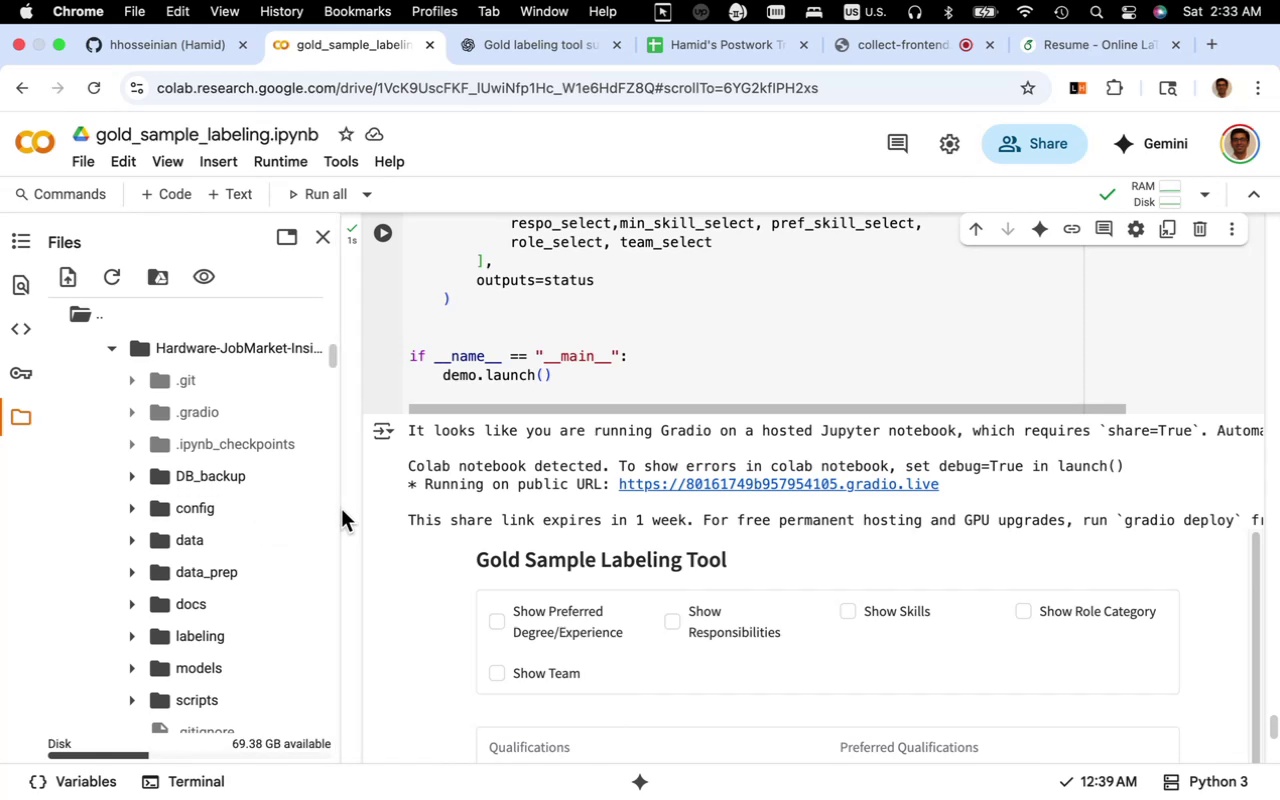 
scroll: coordinate [245, 514], scroll_direction: down, amount: 18.0
 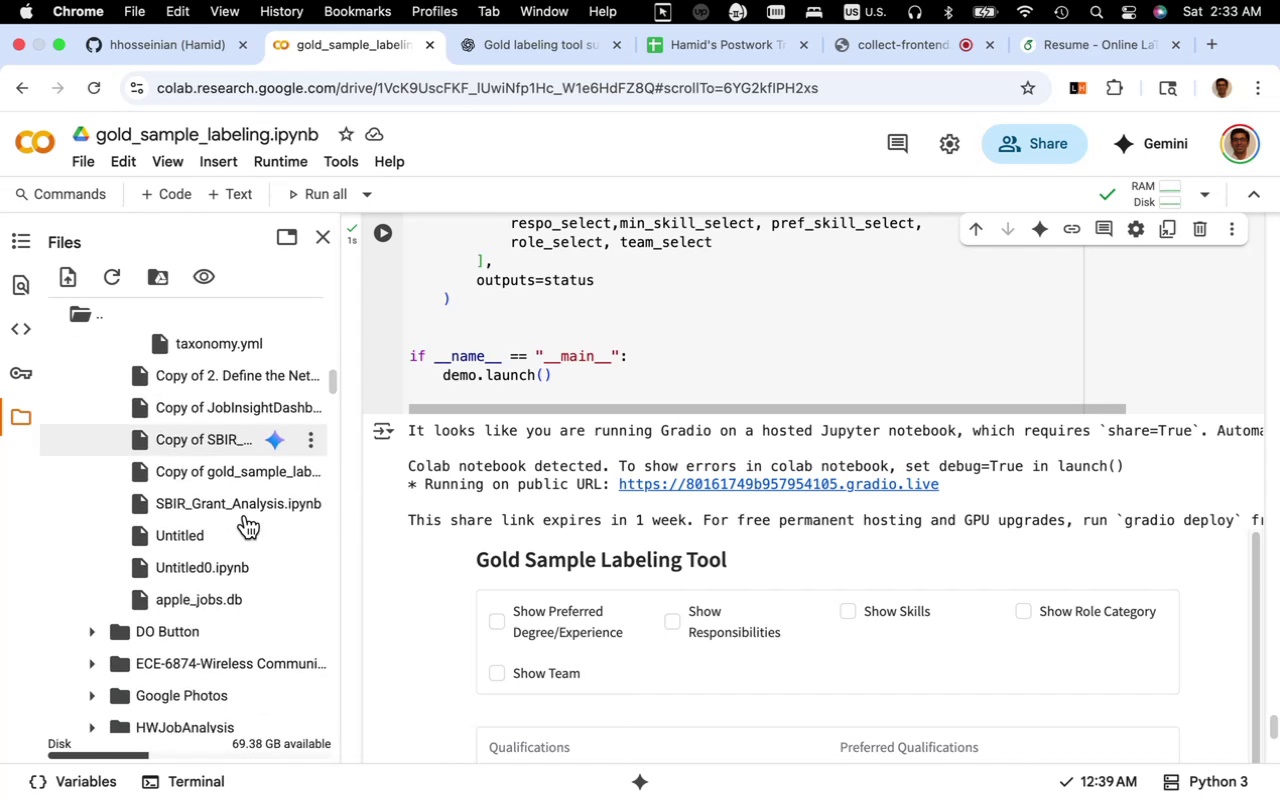 
scroll: coordinate [245, 515], scroll_direction: up, amount: 11.0
 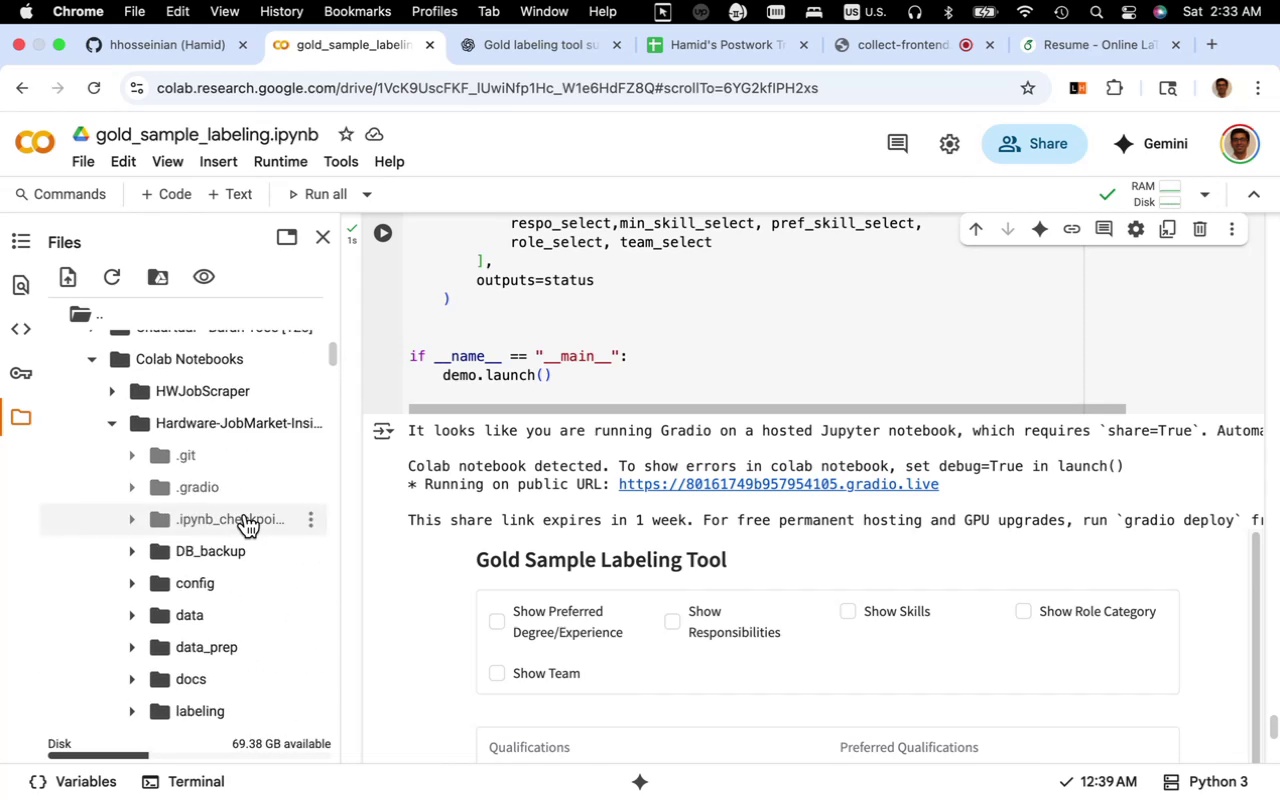 
mouse_move([366, 486])
 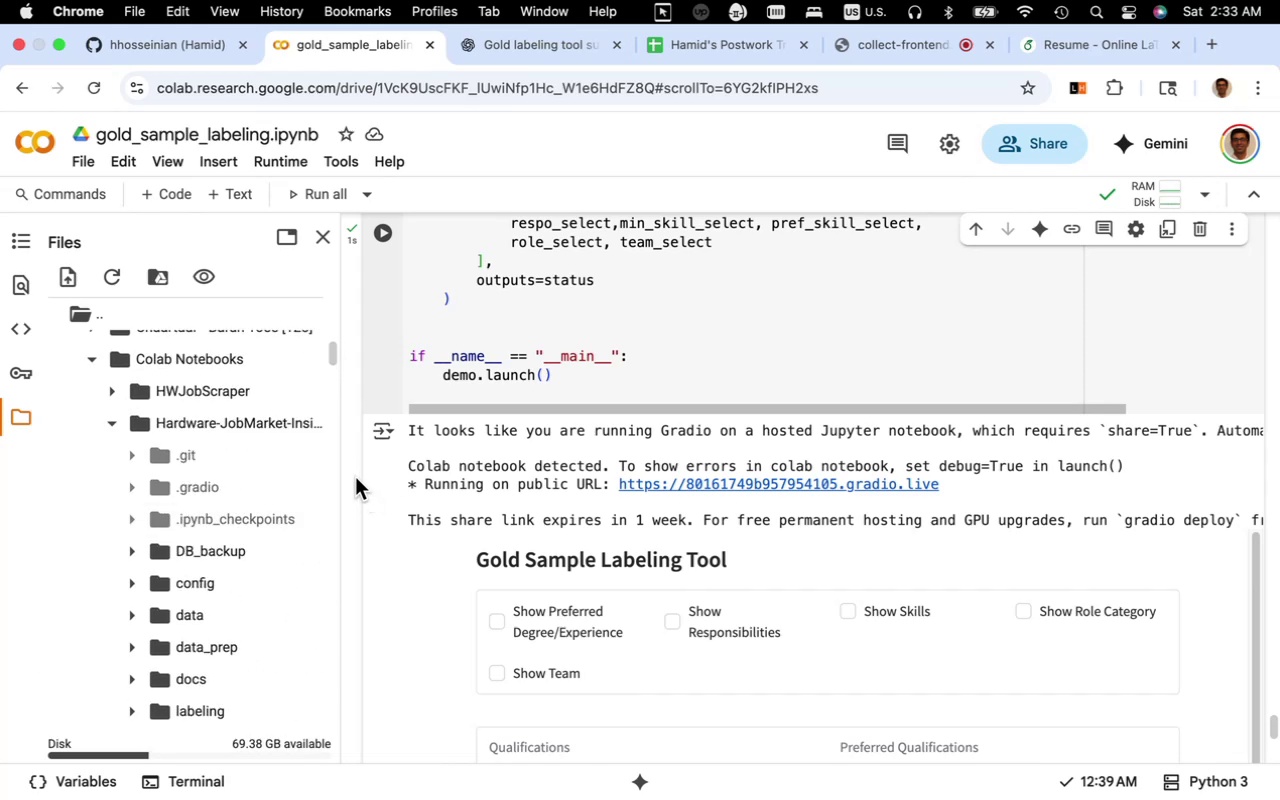 
scroll: coordinate [378, 488], scroll_direction: up, amount: 7.0
 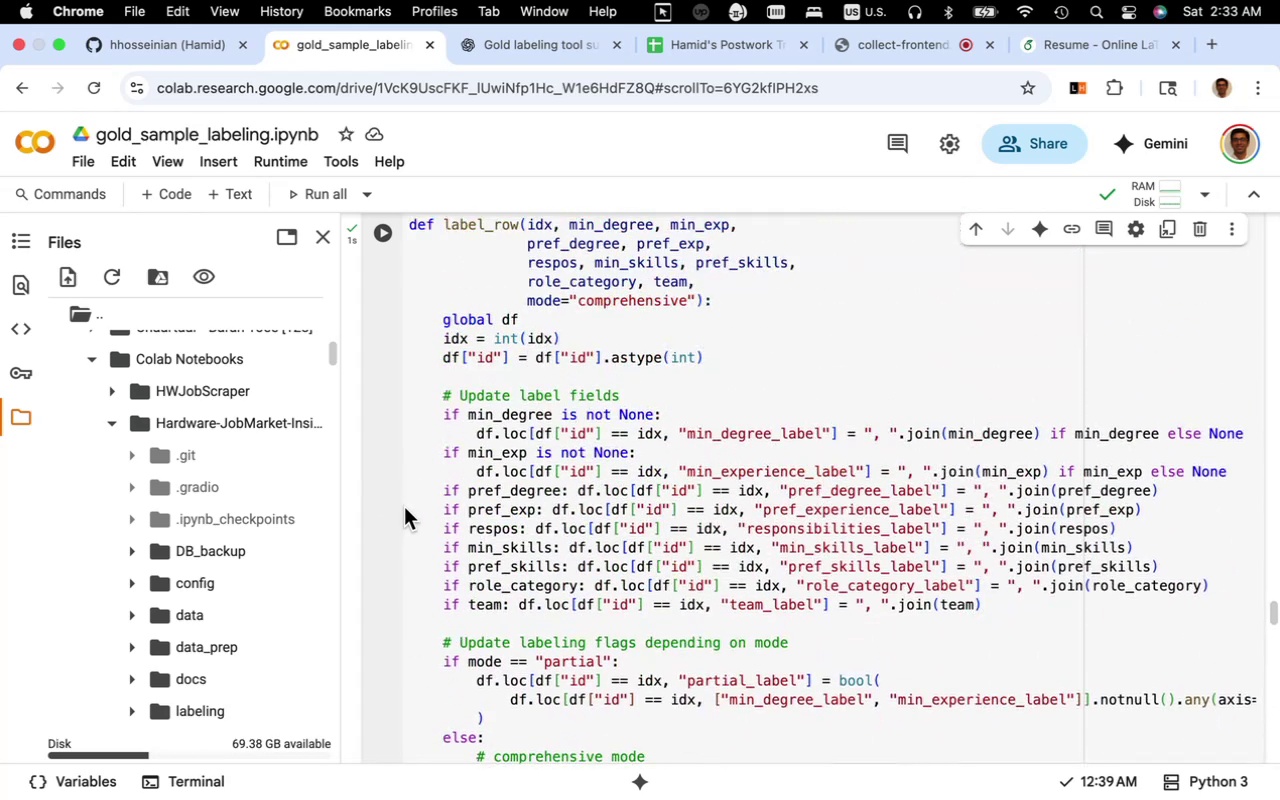 
wait(9.36)
 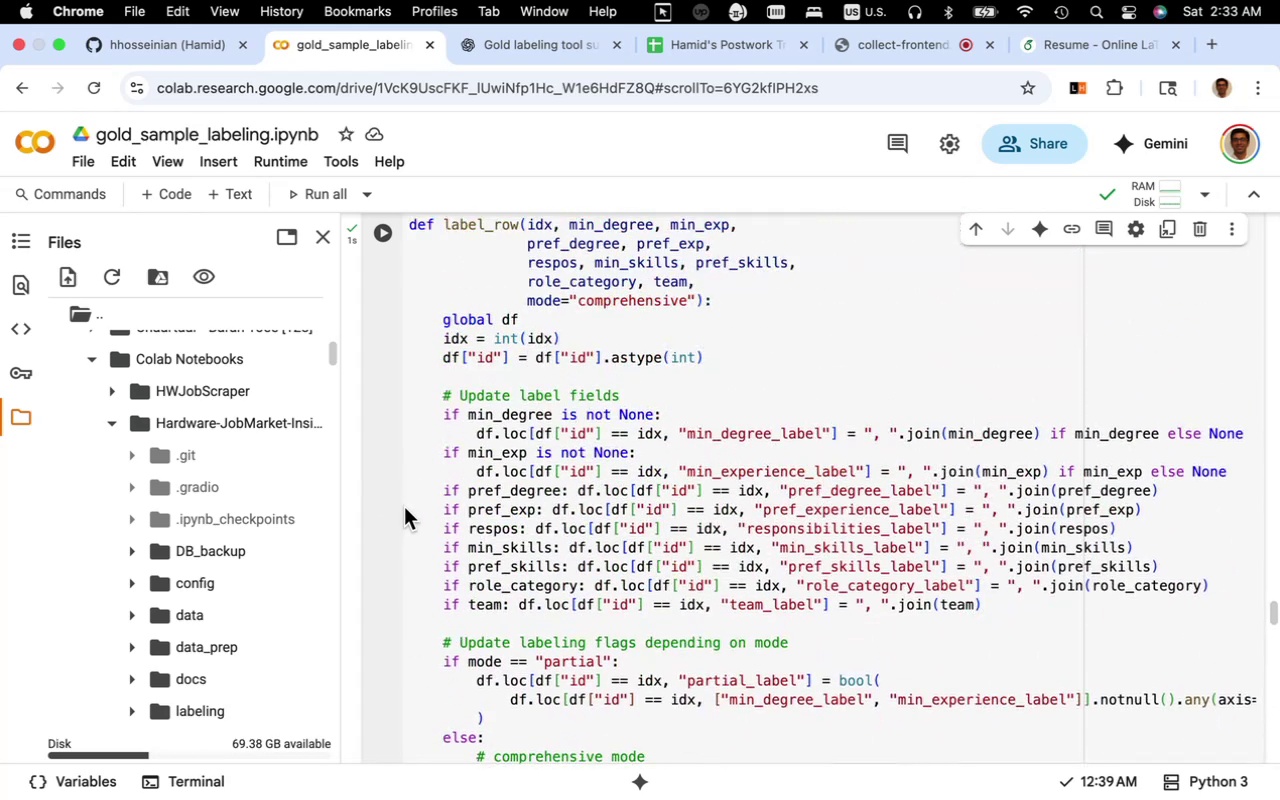 
scroll: coordinate [460, 388], scroll_direction: up, amount: 4.0
 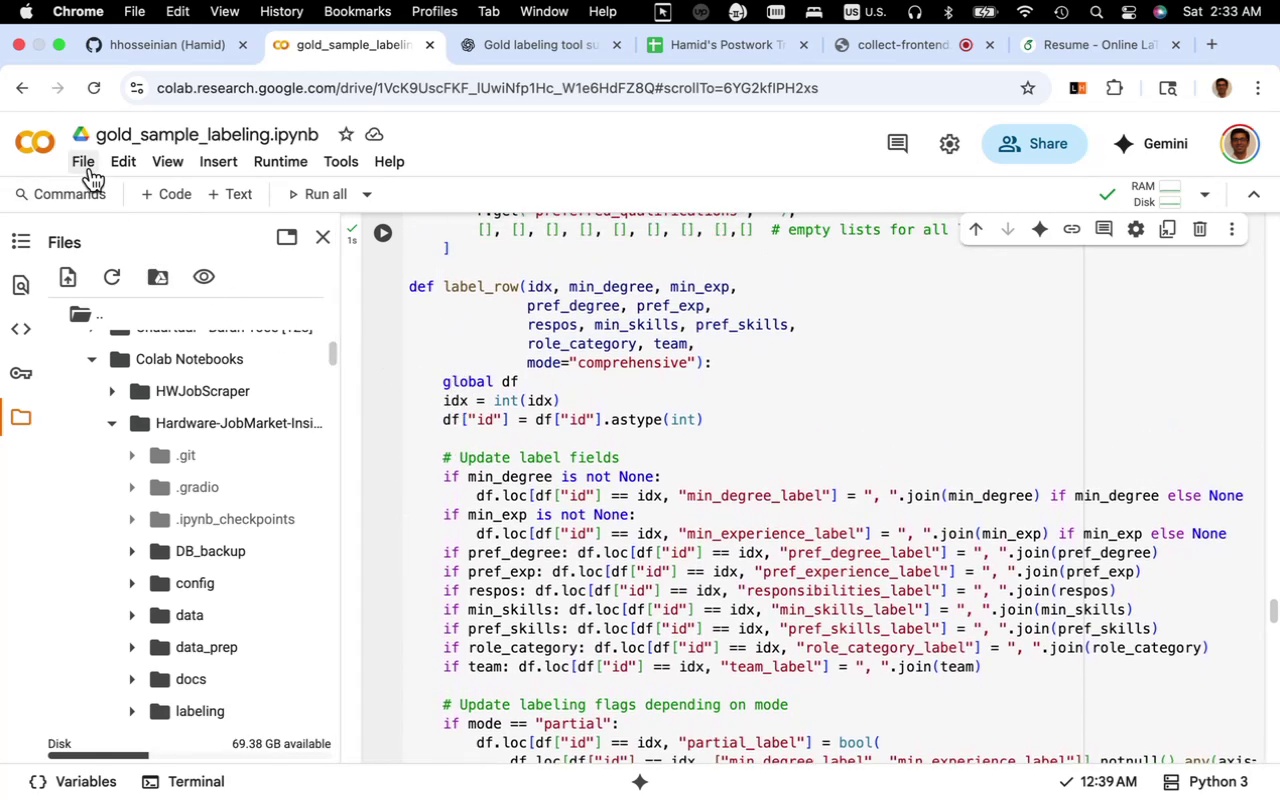 
left_click([87, 164])
 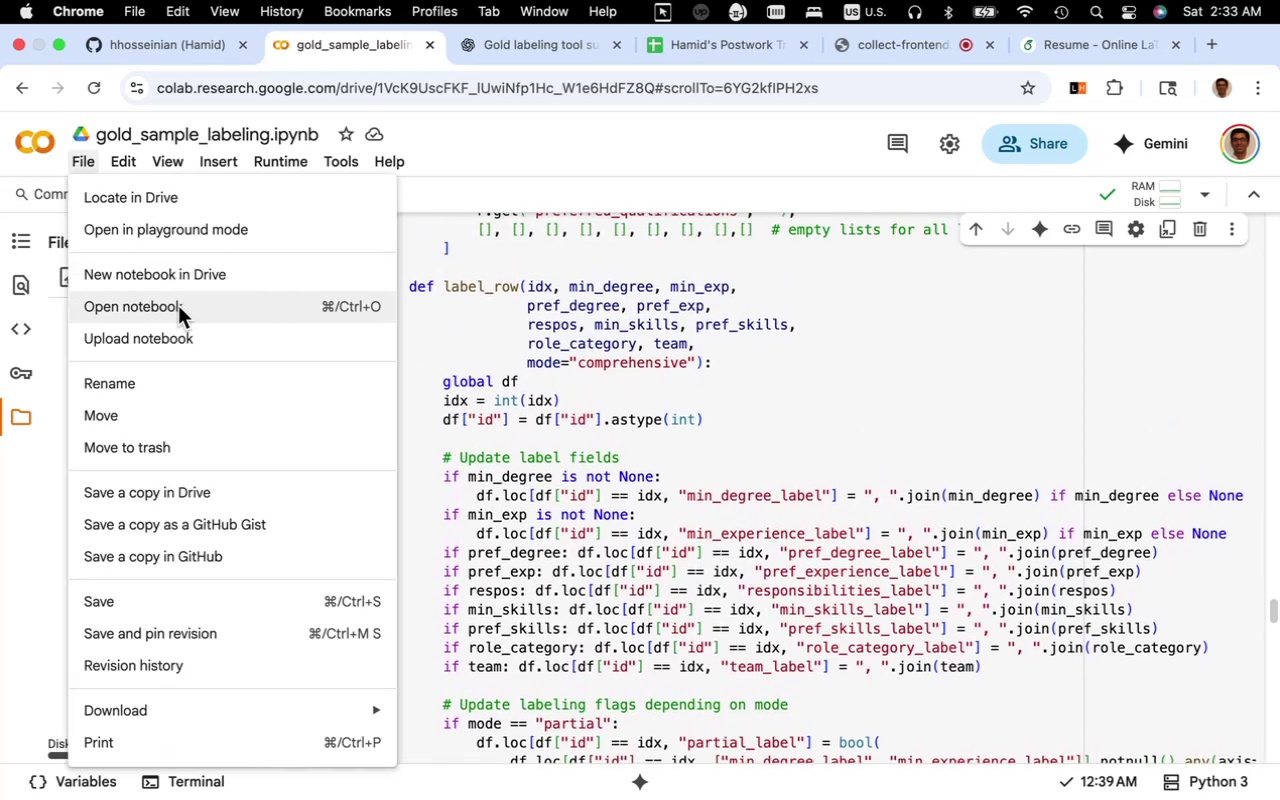 
left_click([178, 306])
 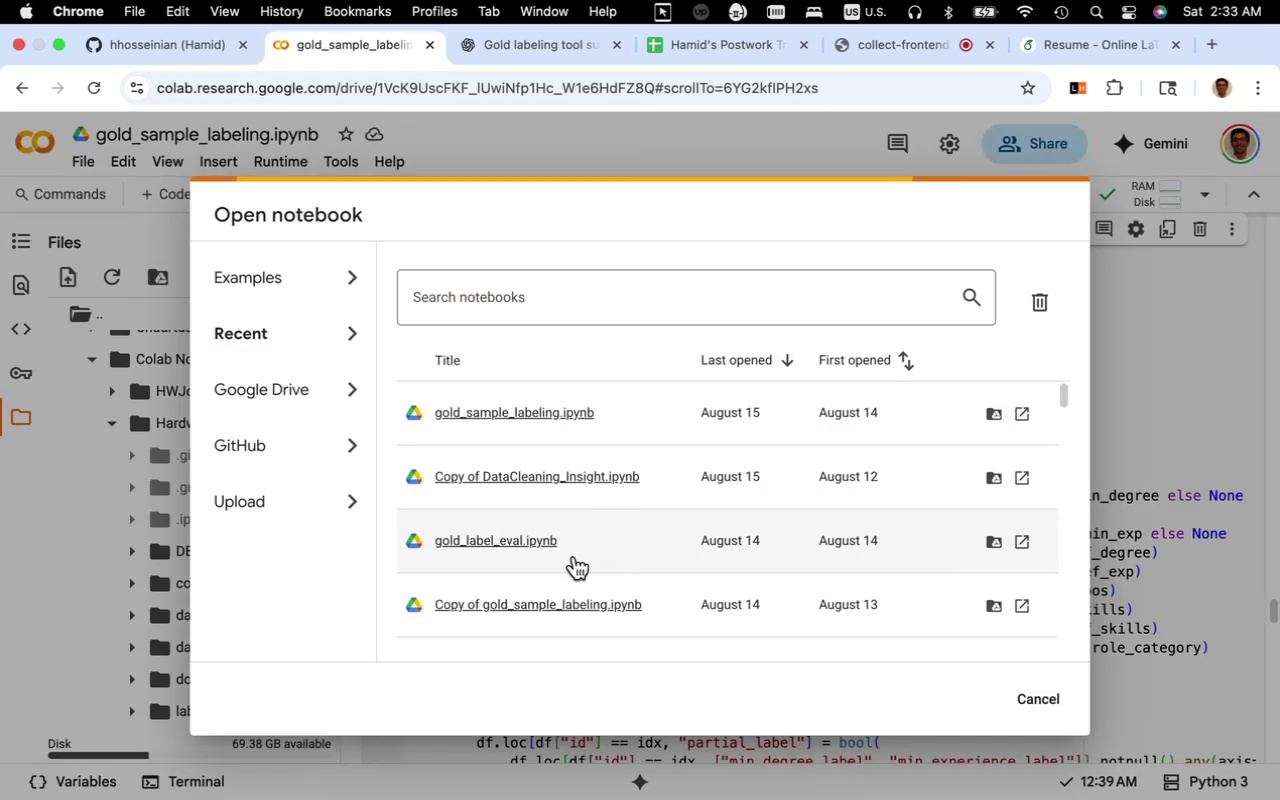 
mouse_move([565, 469])
 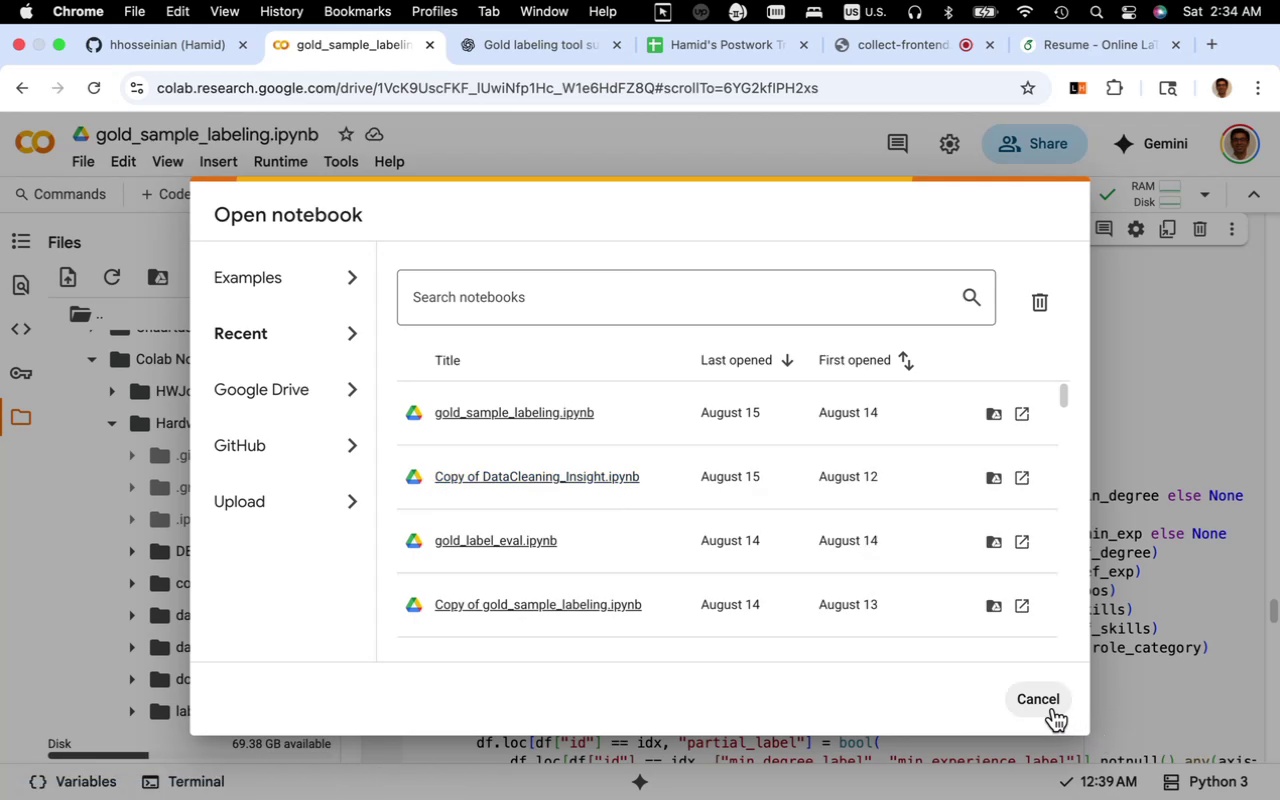 
left_click([1053, 708])
 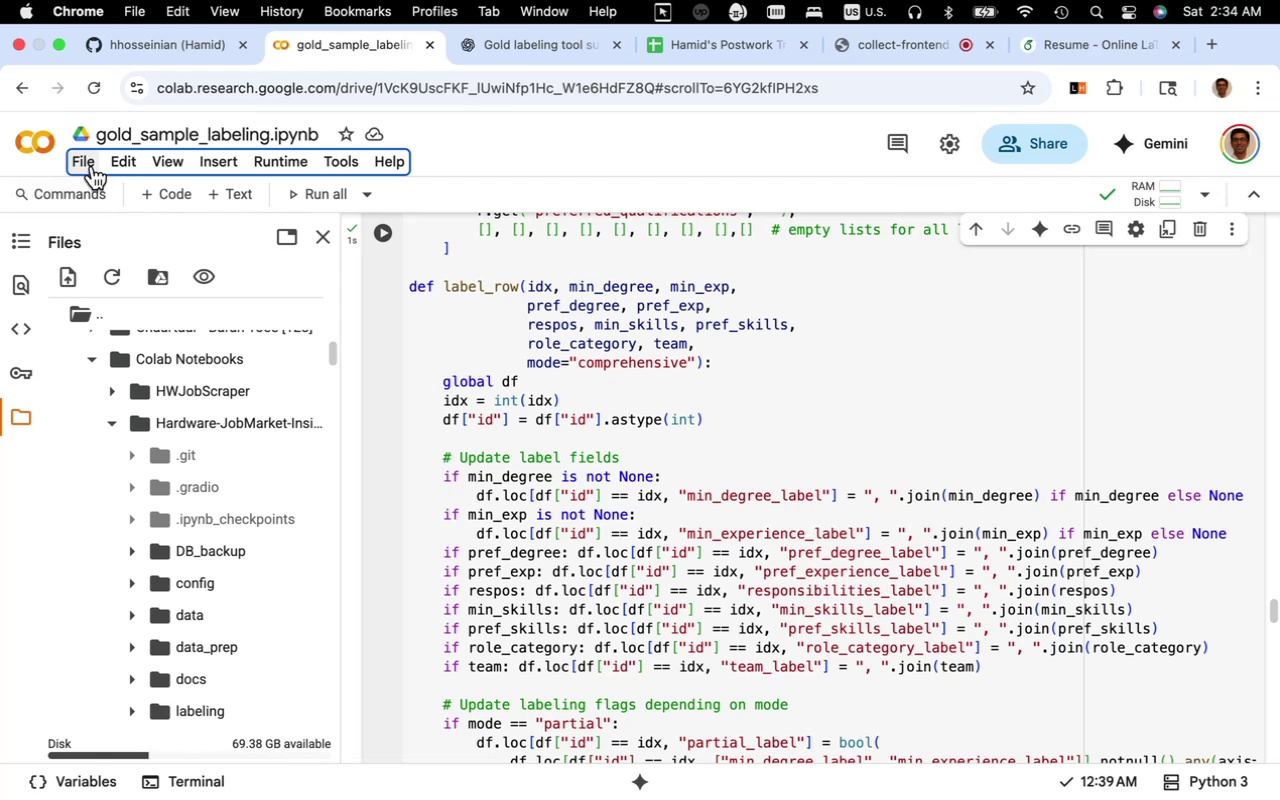 
wait(6.56)
 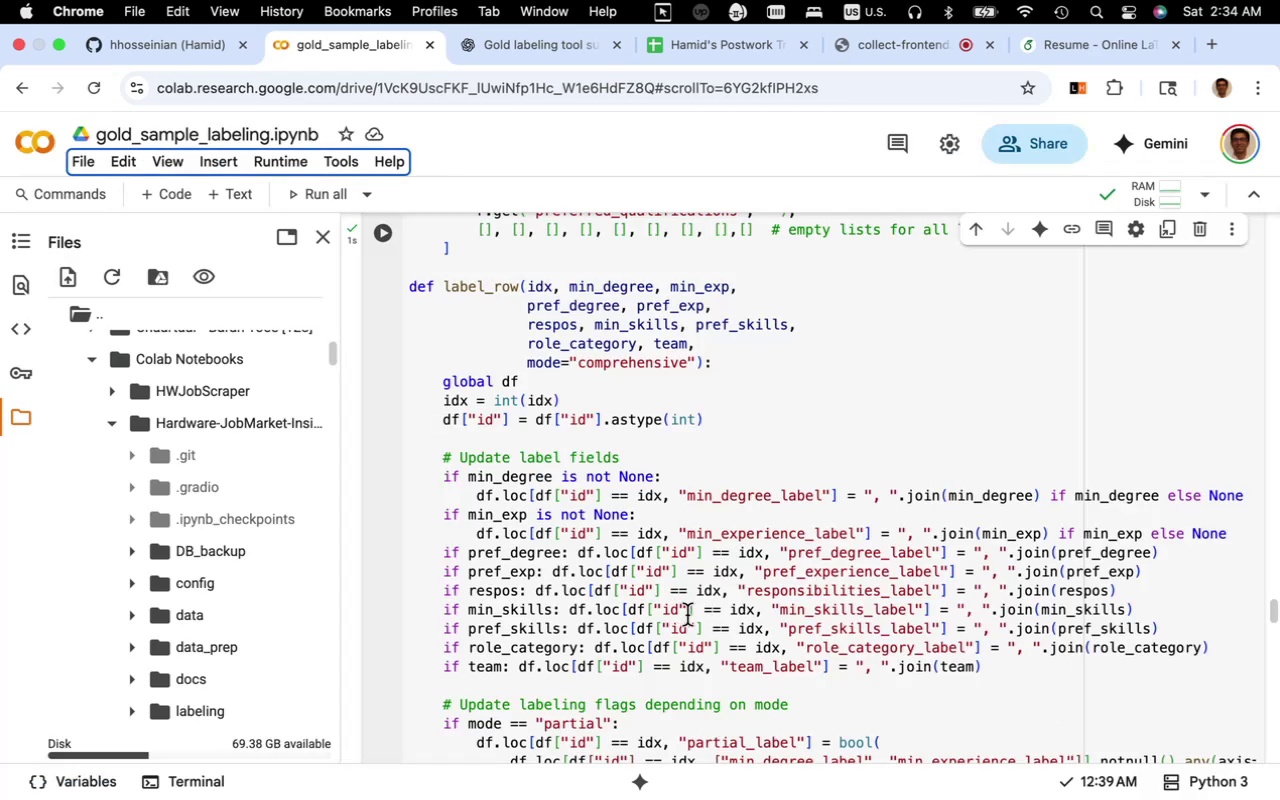 
left_click([92, 166])
 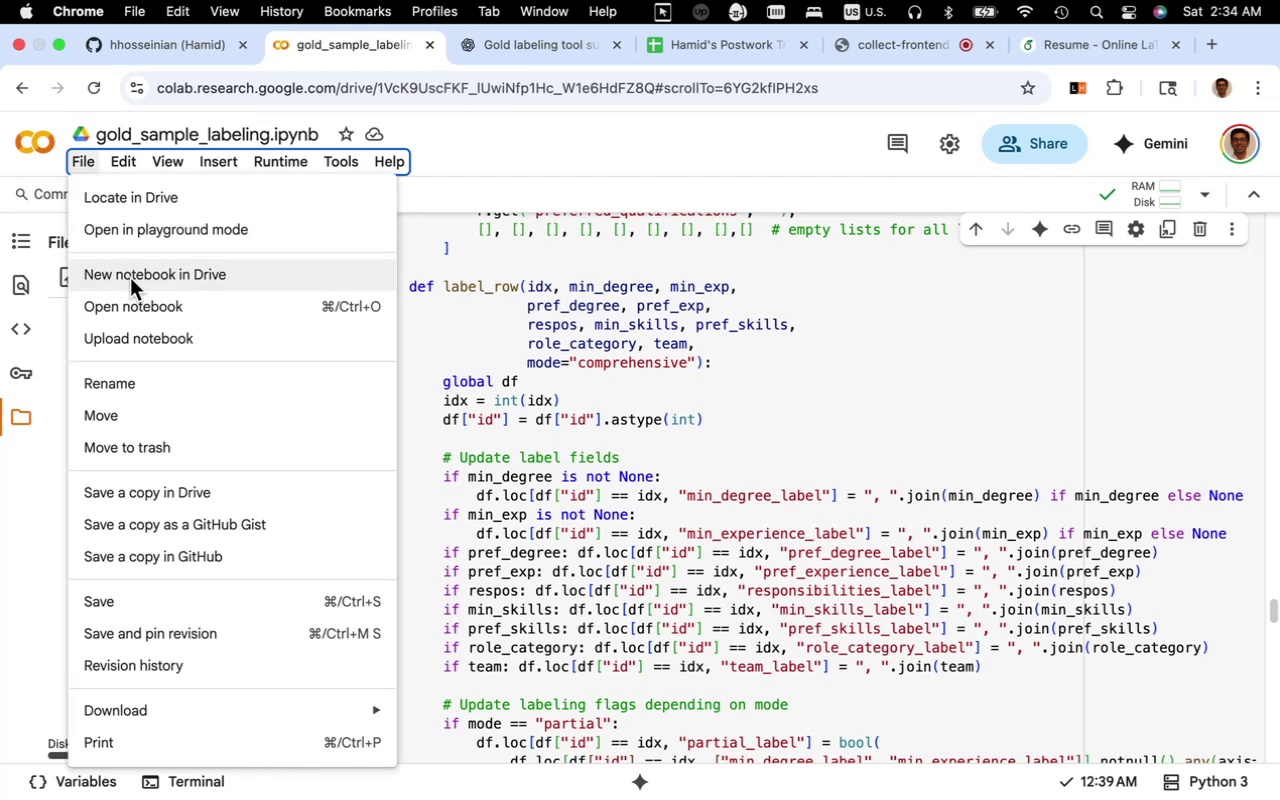 
left_click([146, 306])
 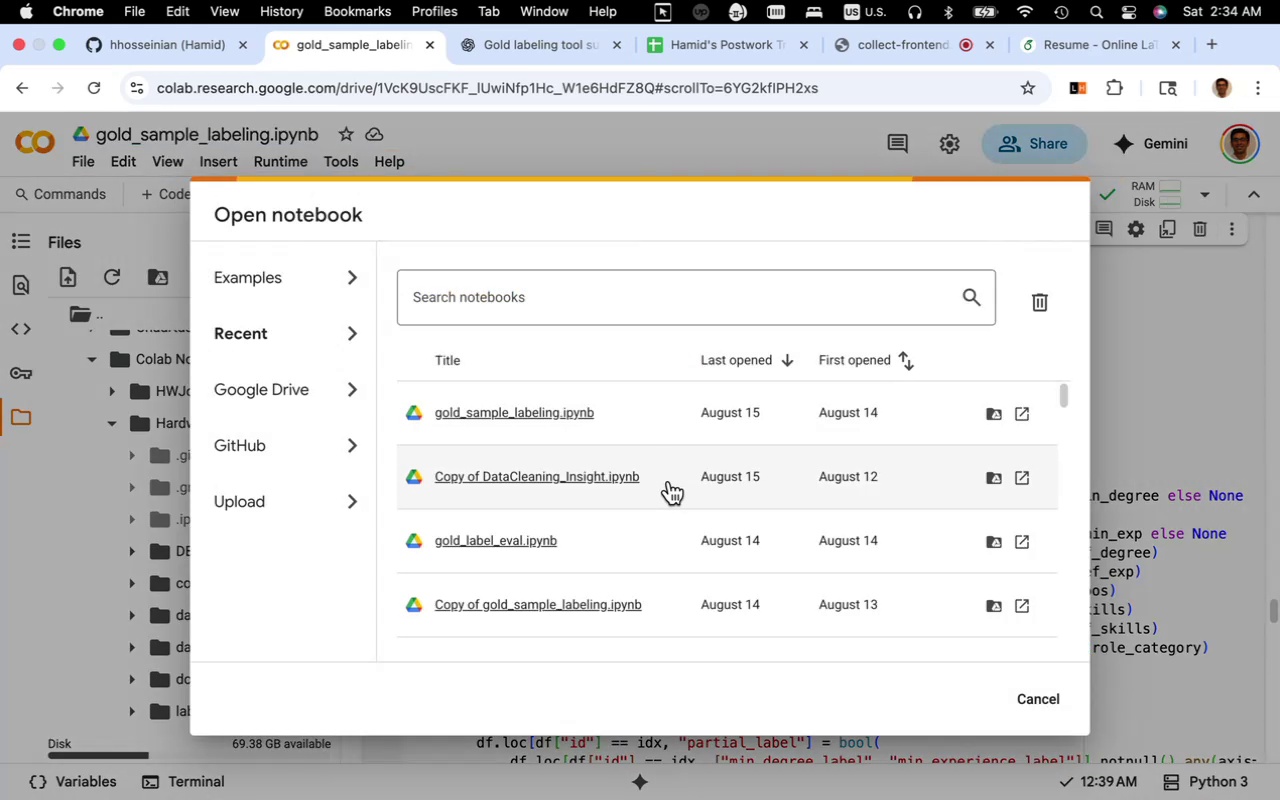 
wait(8.6)
 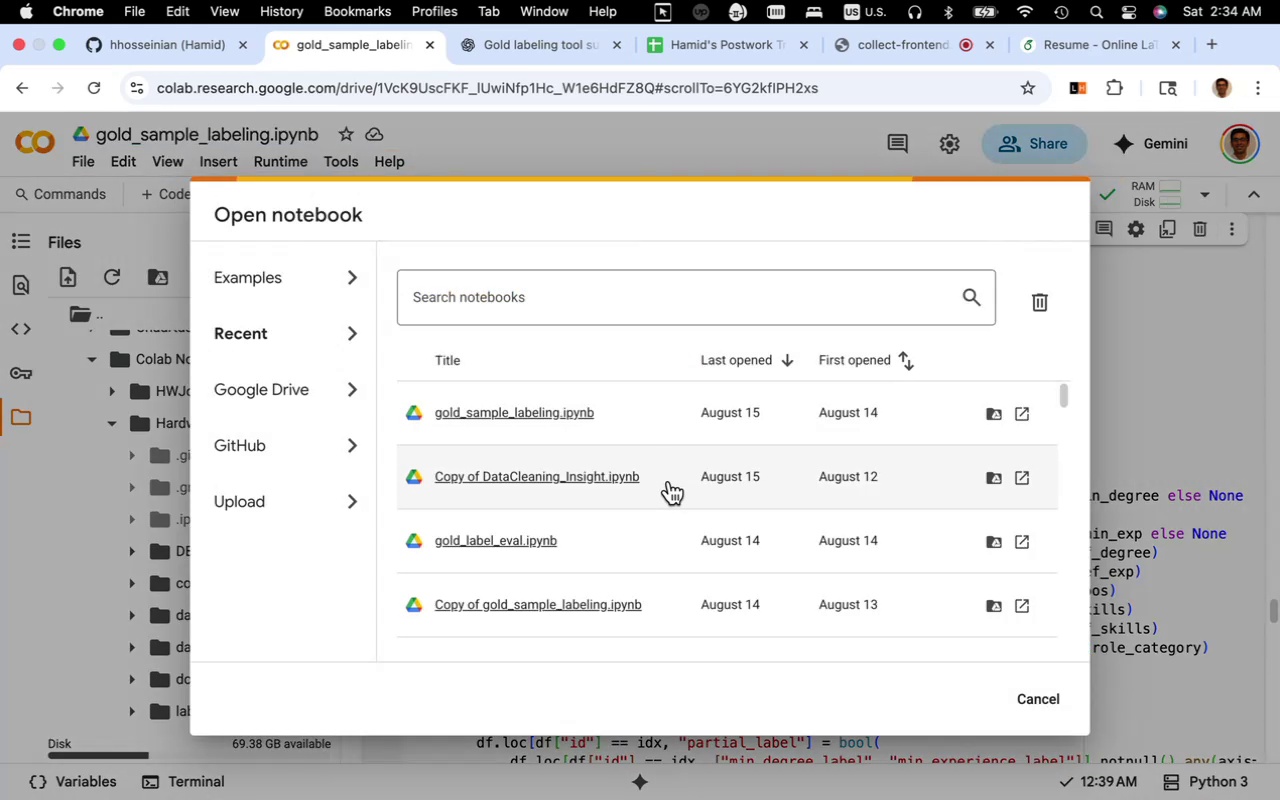 
left_click([629, 479])
 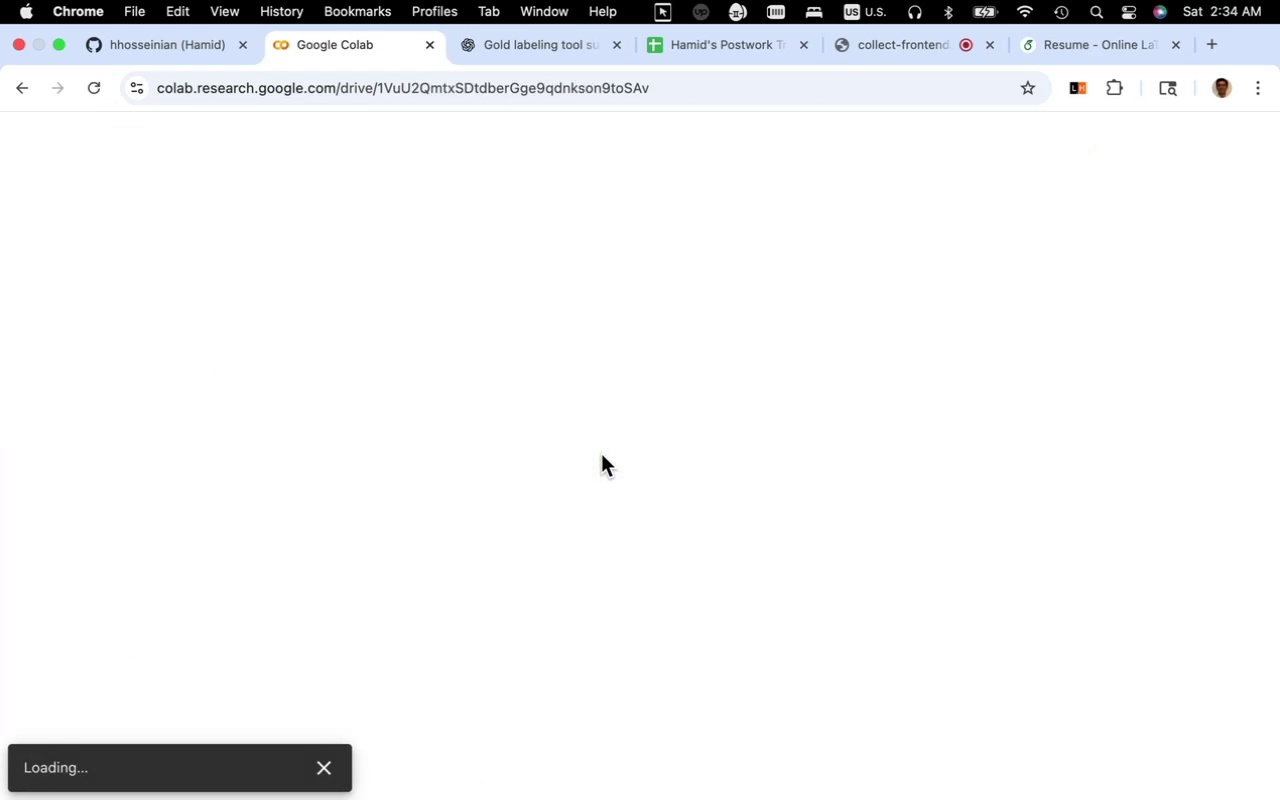 
wait(9.09)
 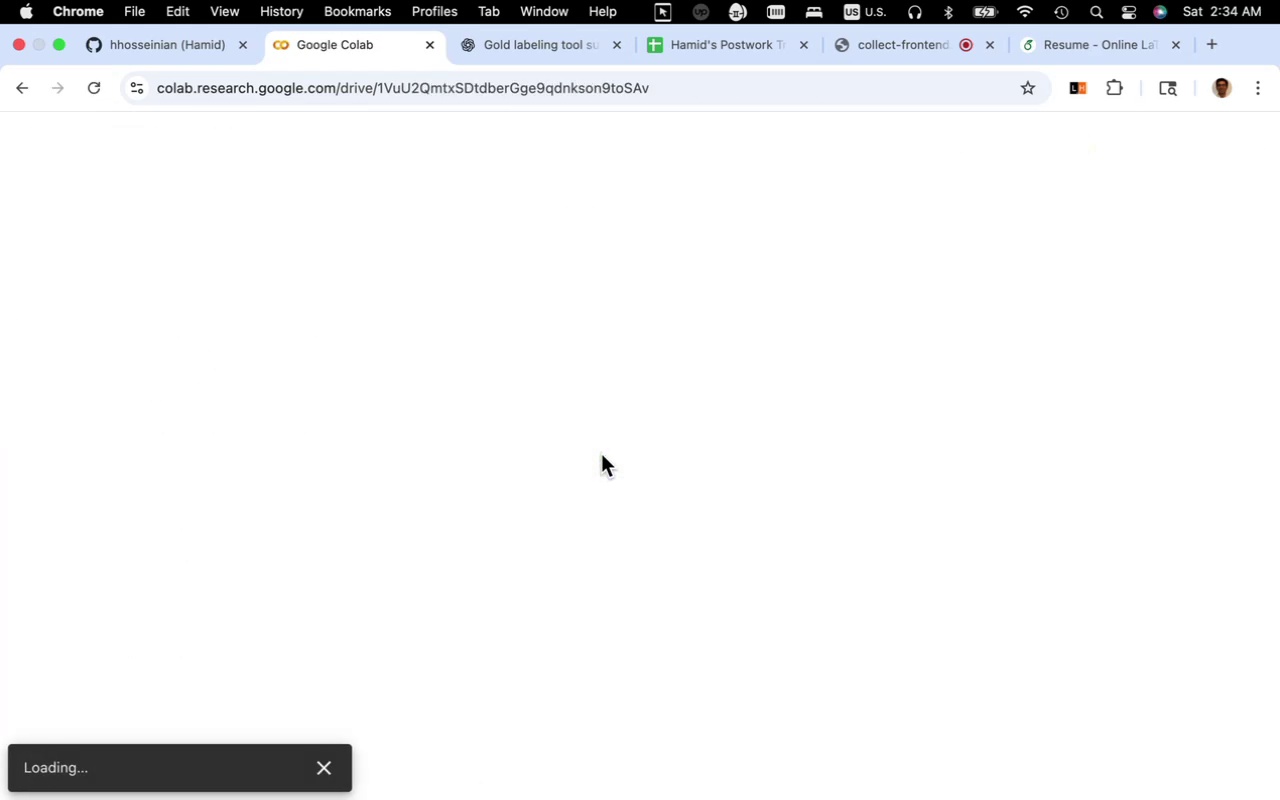 
scroll: coordinate [489, 480], scroll_direction: down, amount: 23.0
 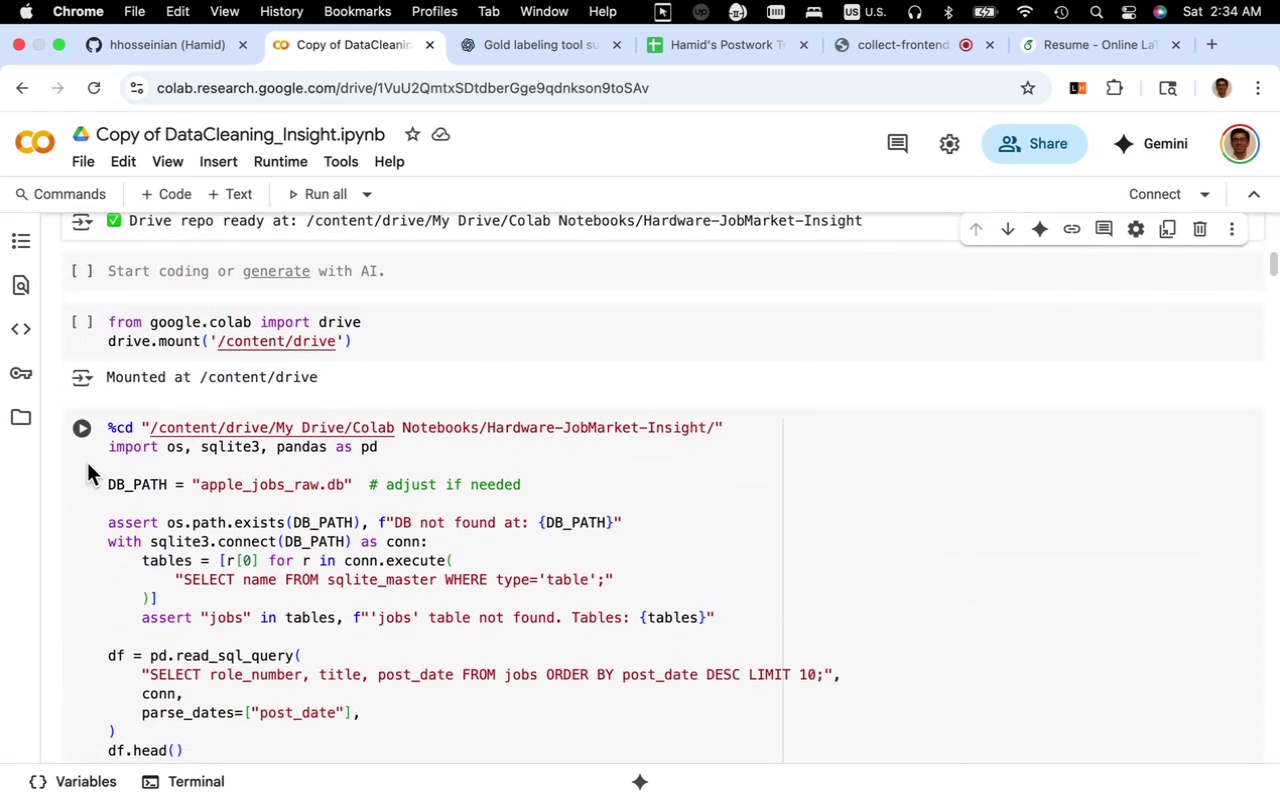 
mouse_move([63, 417])
 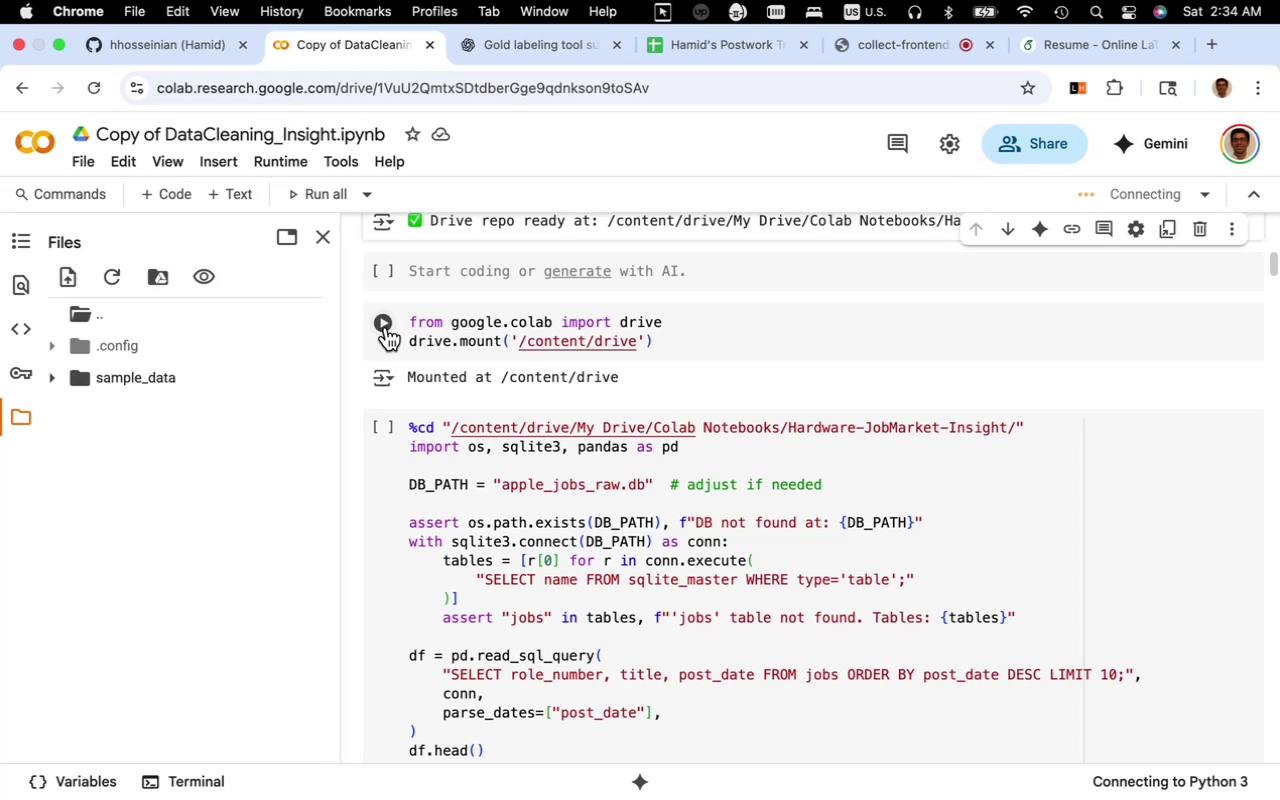 
left_click([386, 327])
 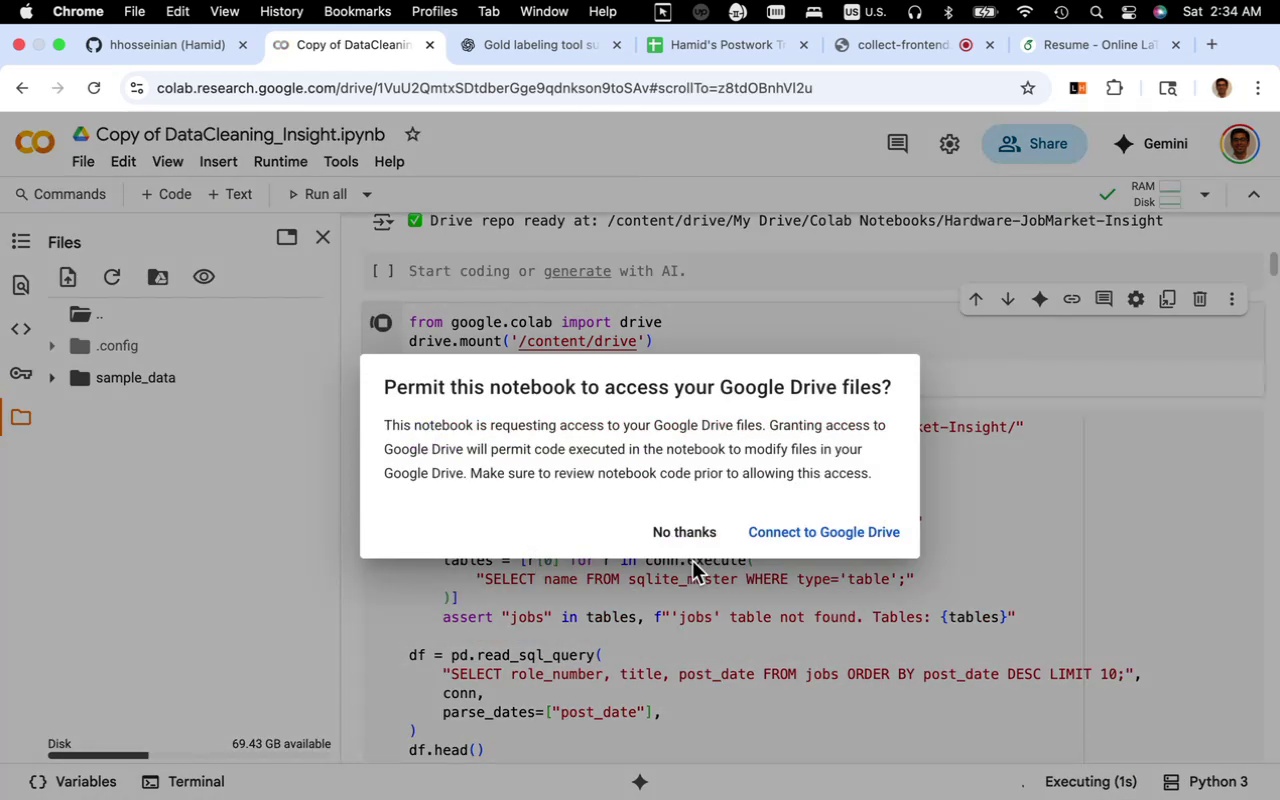 
left_click([771, 540])
 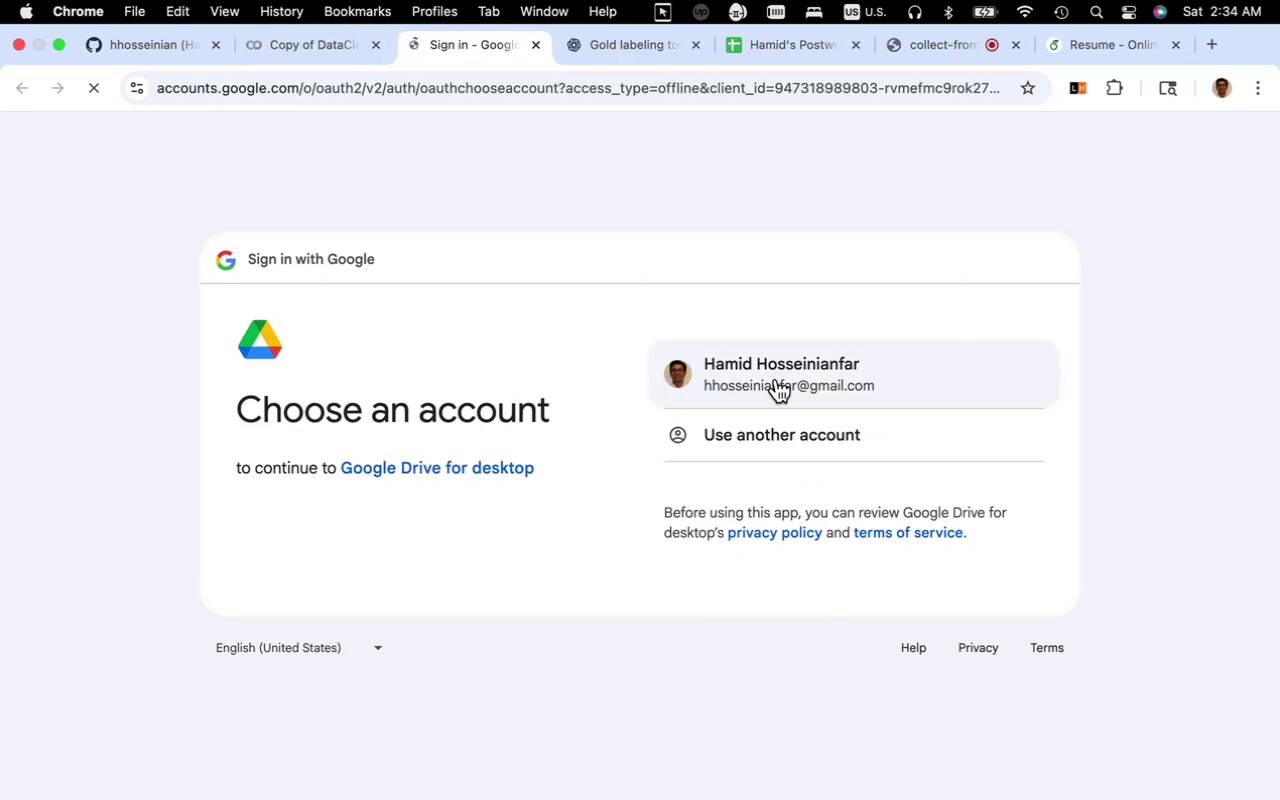 
left_click([776, 379])
 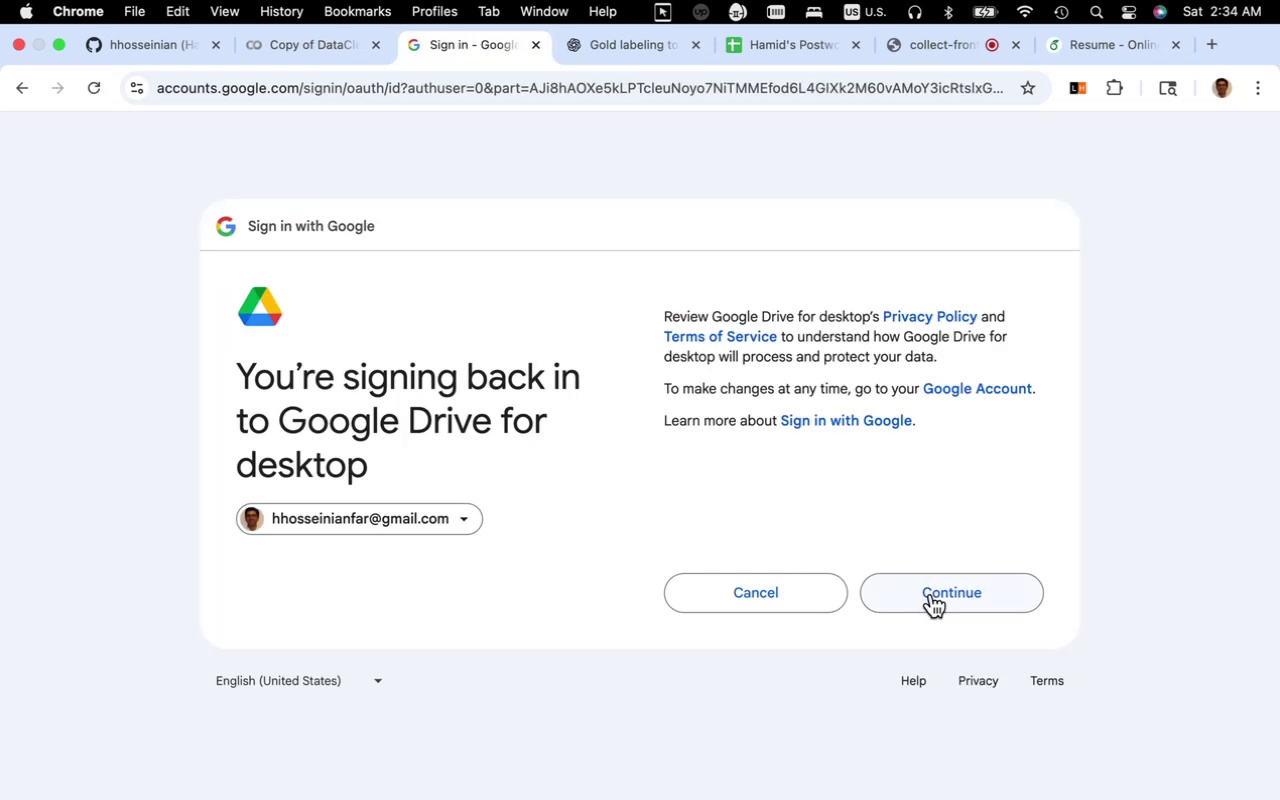 
left_click([931, 596])
 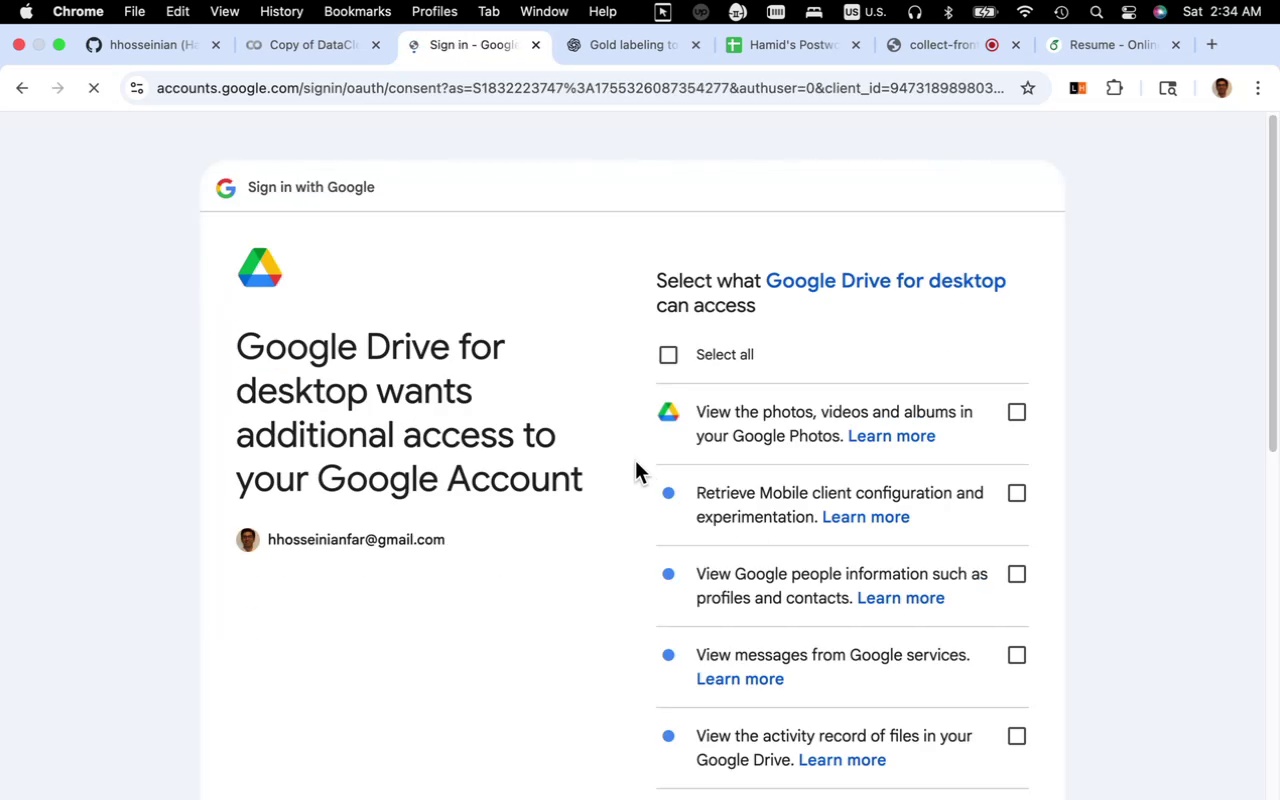 
scroll: coordinate [635, 461], scroll_direction: down, amount: 14.0
 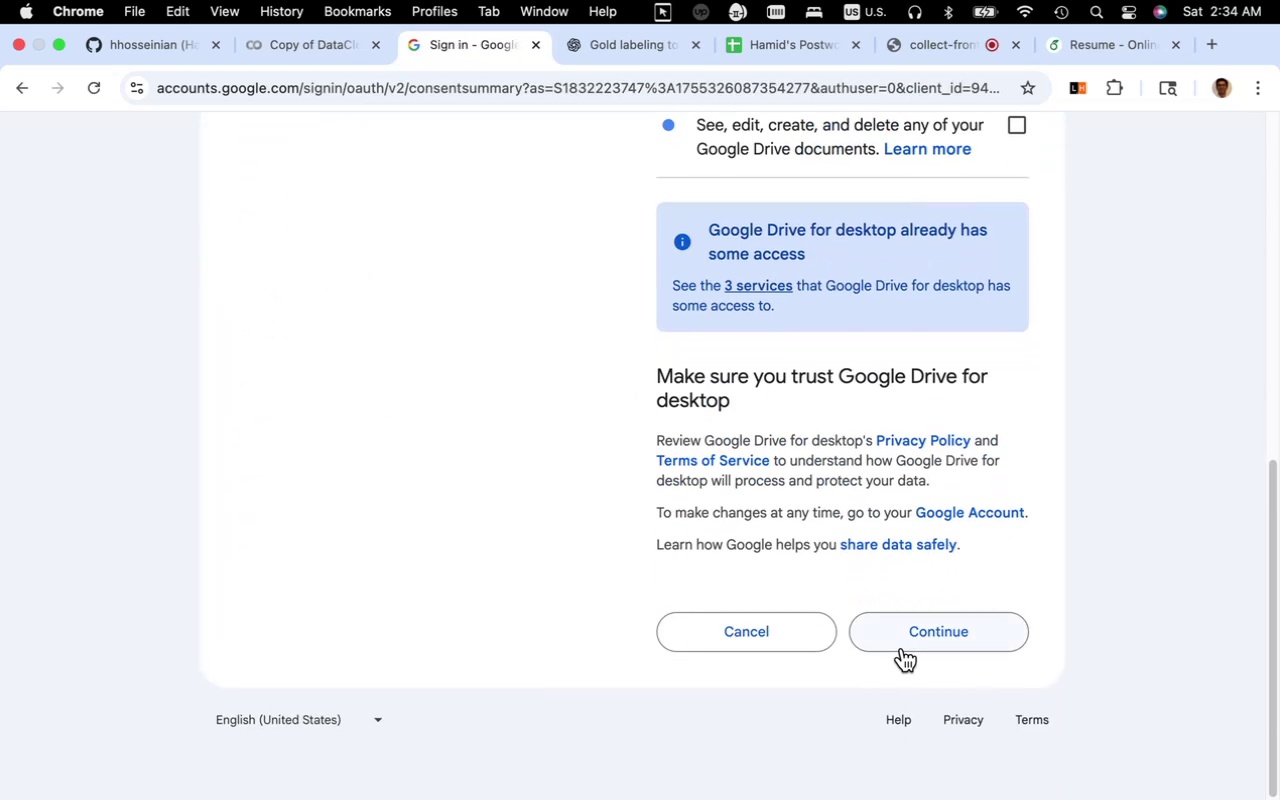 
left_click([902, 648])
 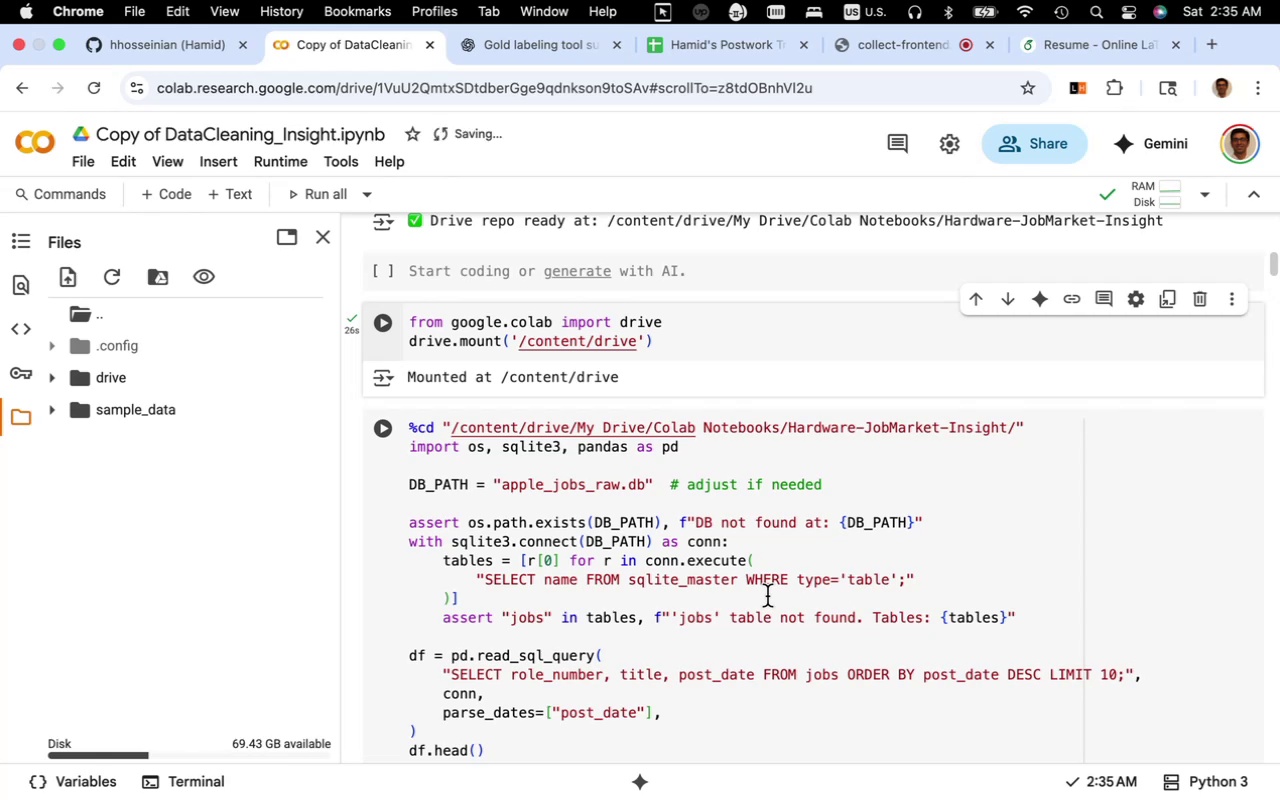 
wait(21.24)
 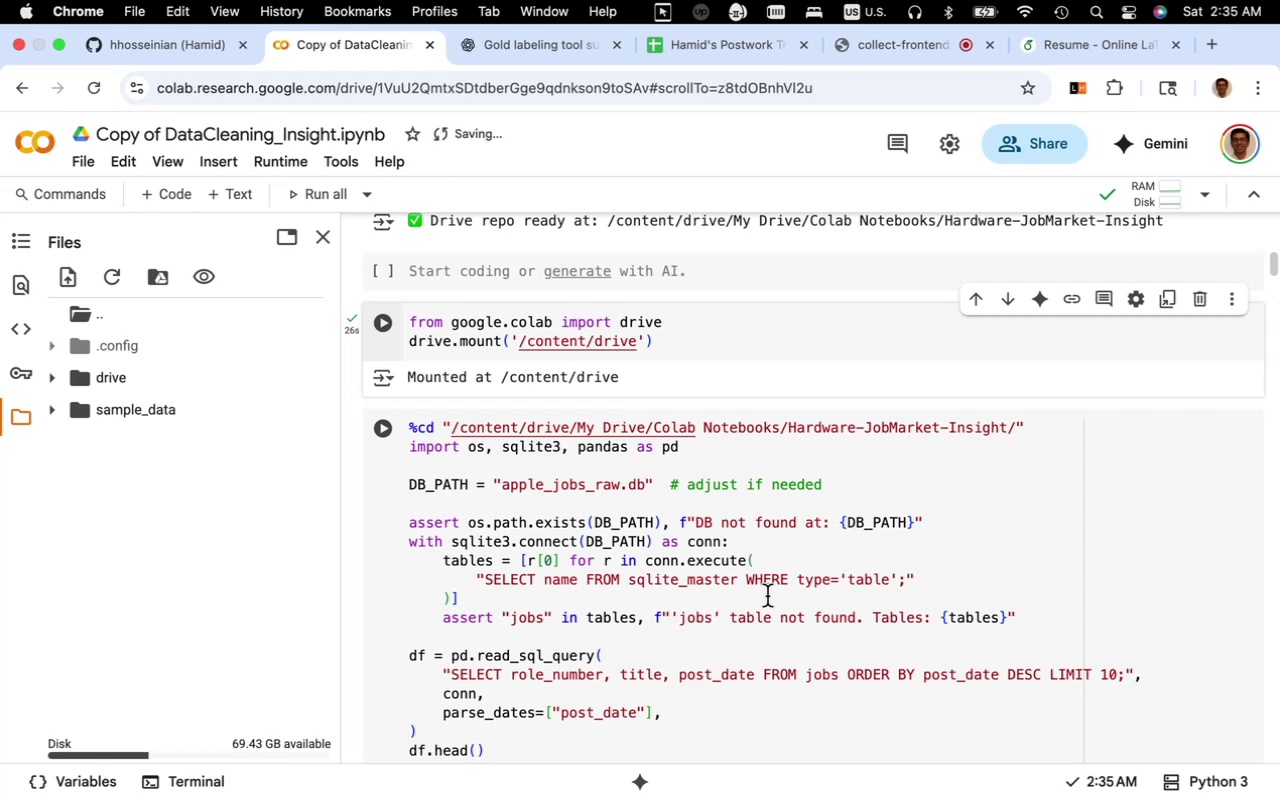 
scroll: coordinate [546, 574], scroll_direction: down, amount: 25.0
 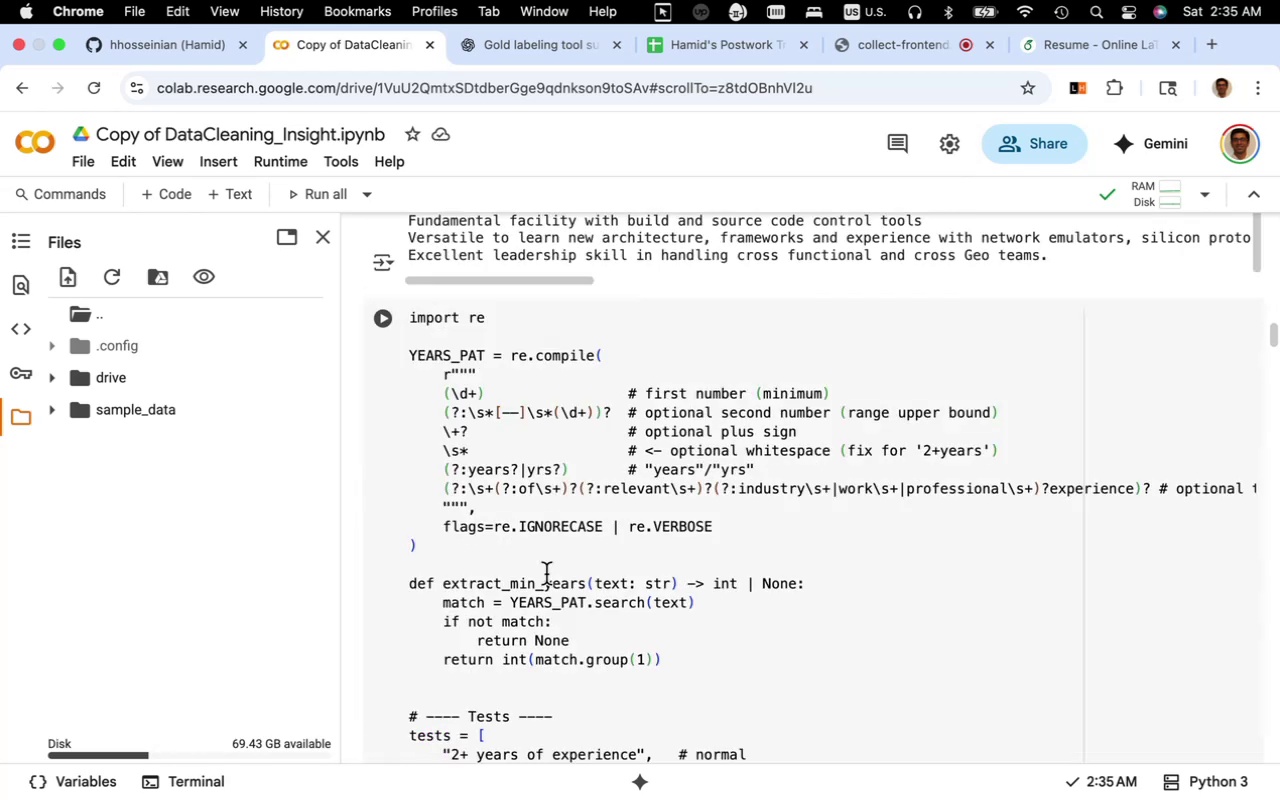 
scroll: coordinate [546, 574], scroll_direction: up, amount: 5.0
 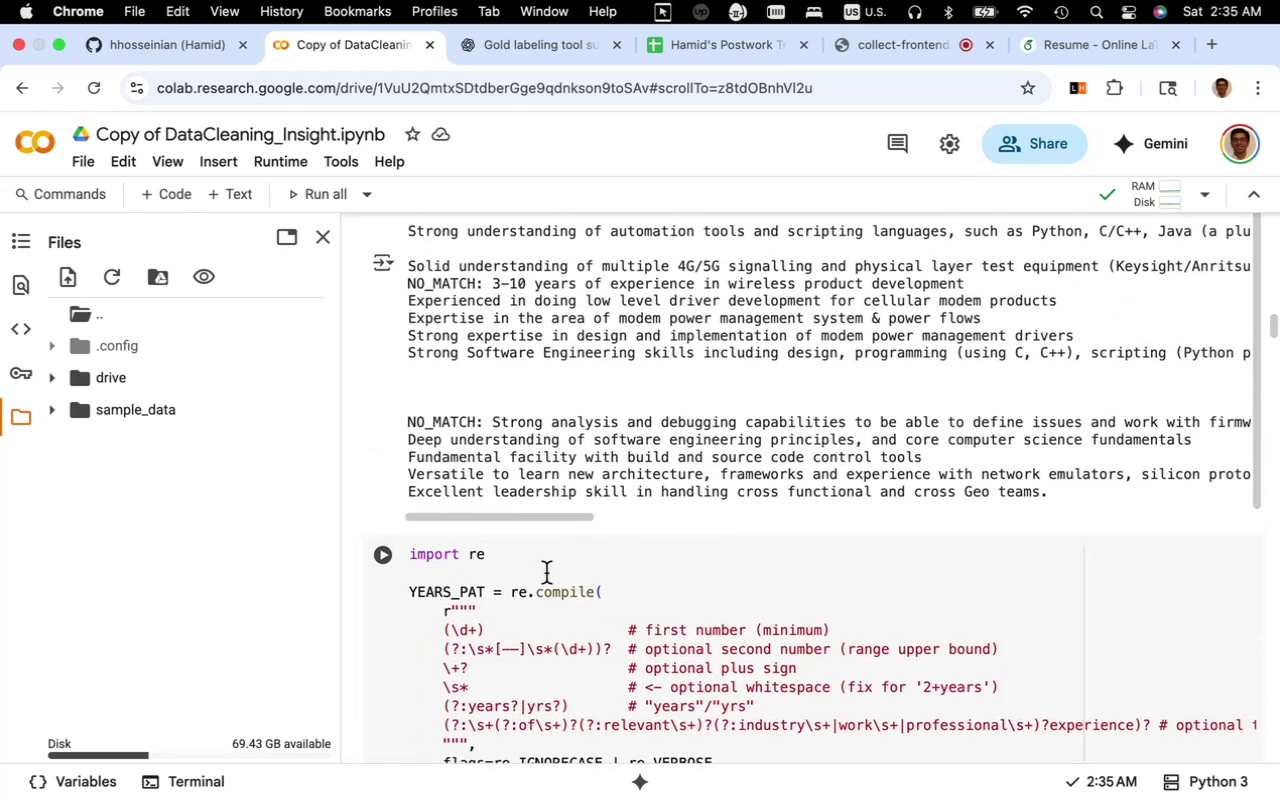 
scroll: coordinate [546, 574], scroll_direction: down, amount: 7.0
 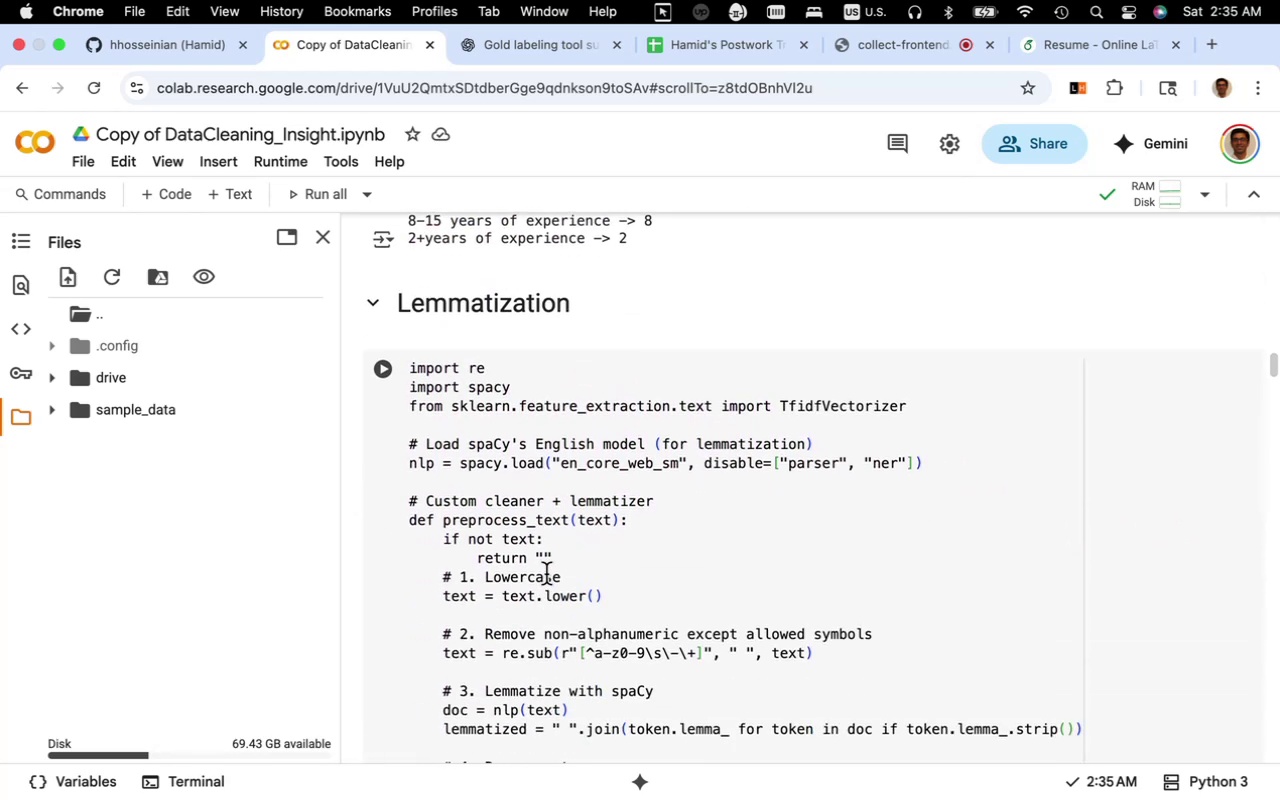 
scroll: coordinate [546, 574], scroll_direction: up, amount: 8.0
 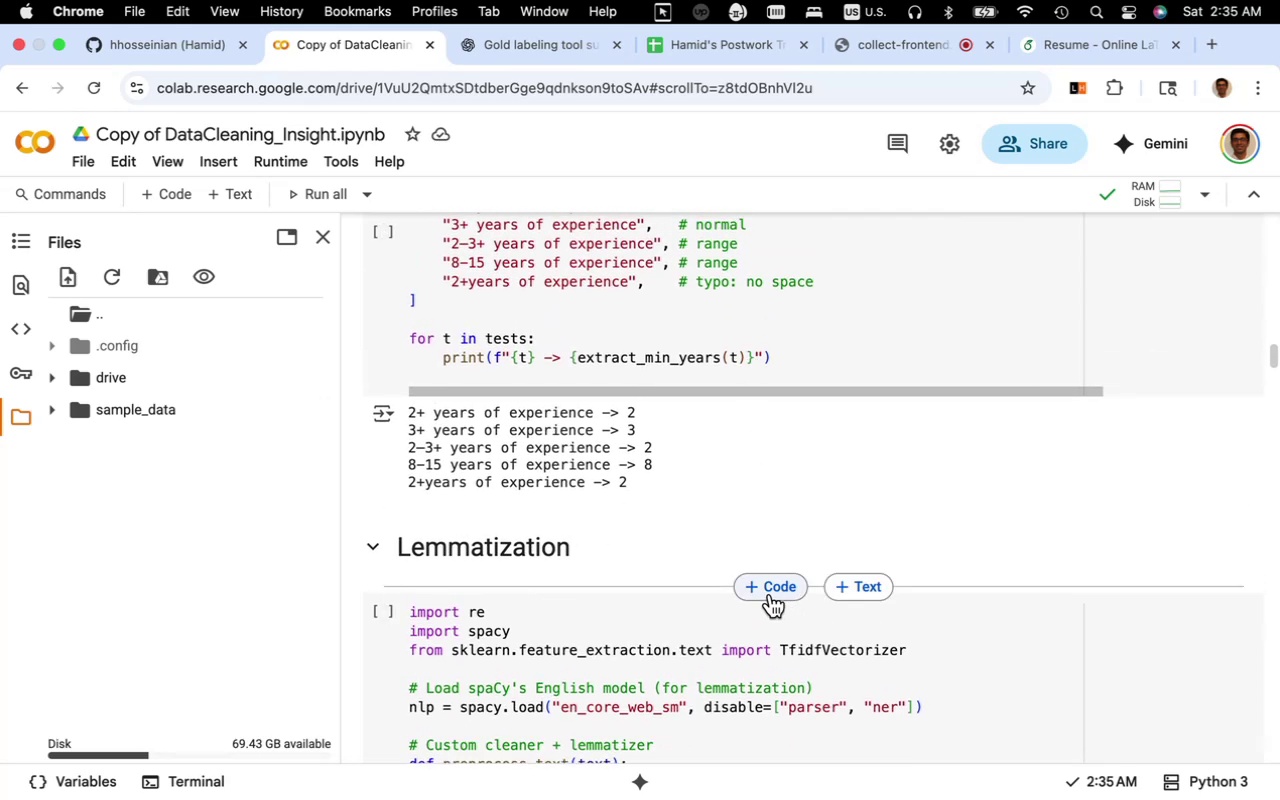 
wait(6.27)
 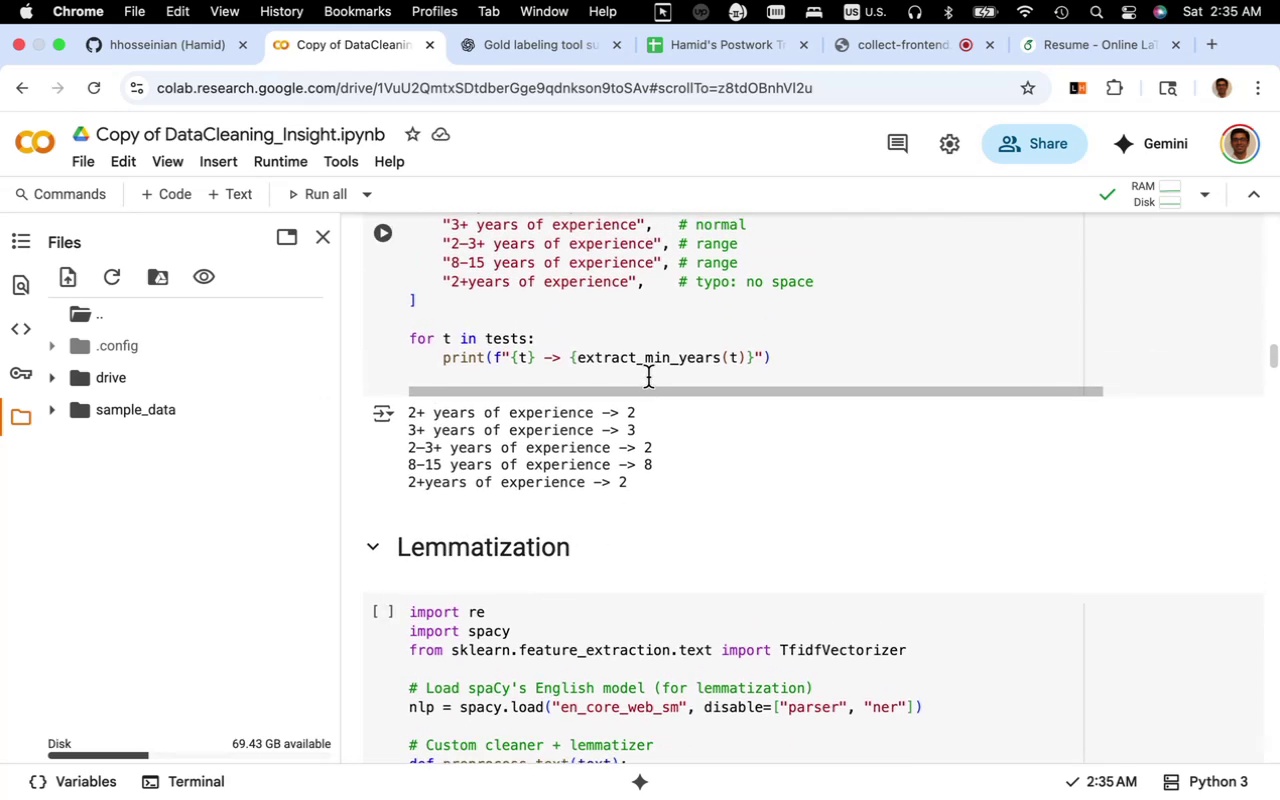 
left_click([841, 585])
 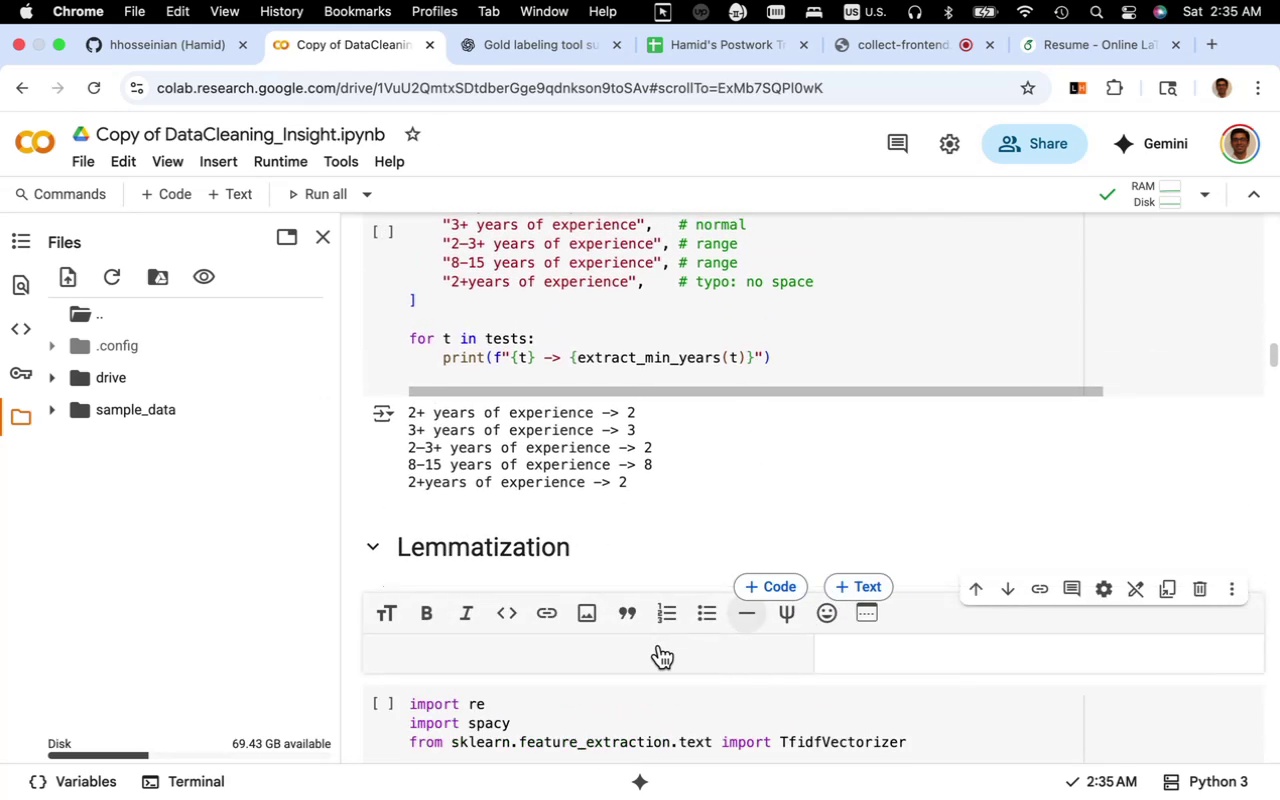 
left_click([655, 647])
 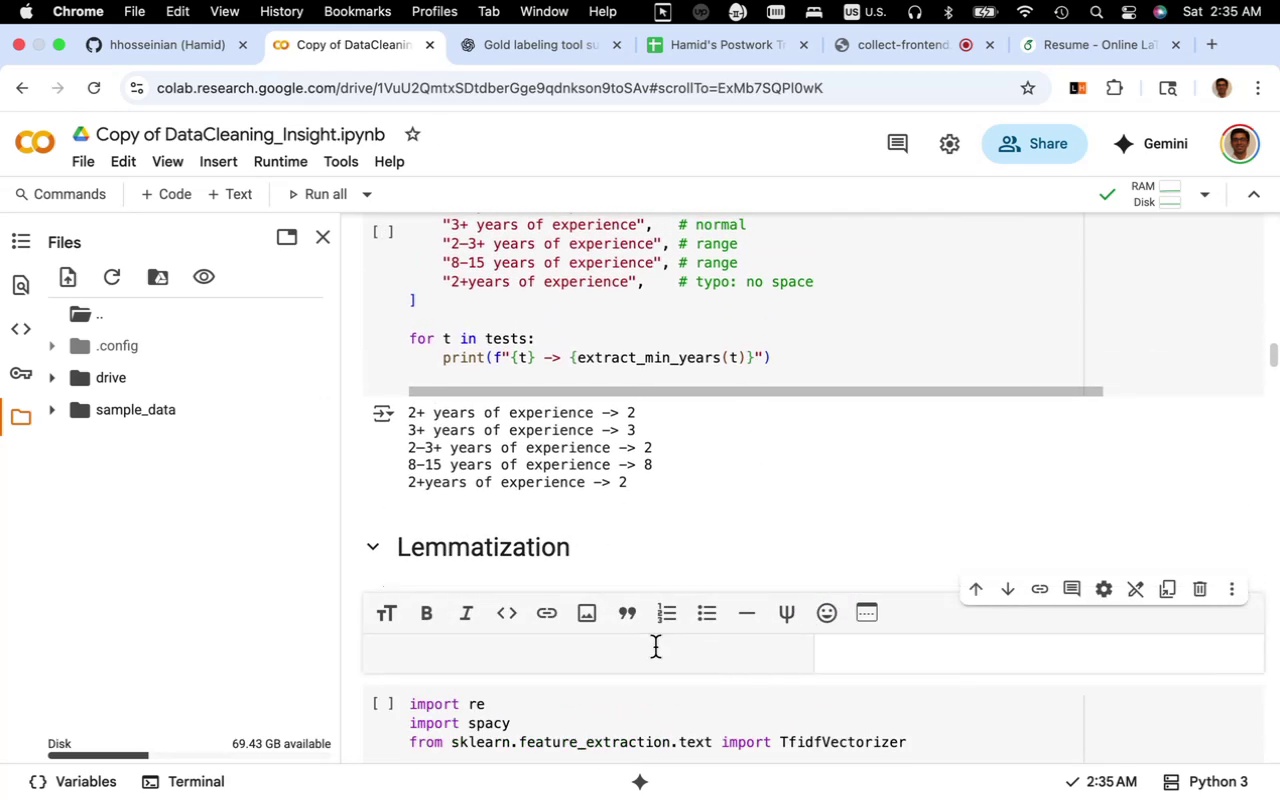 
type(# Keyword Search and Labeling)
 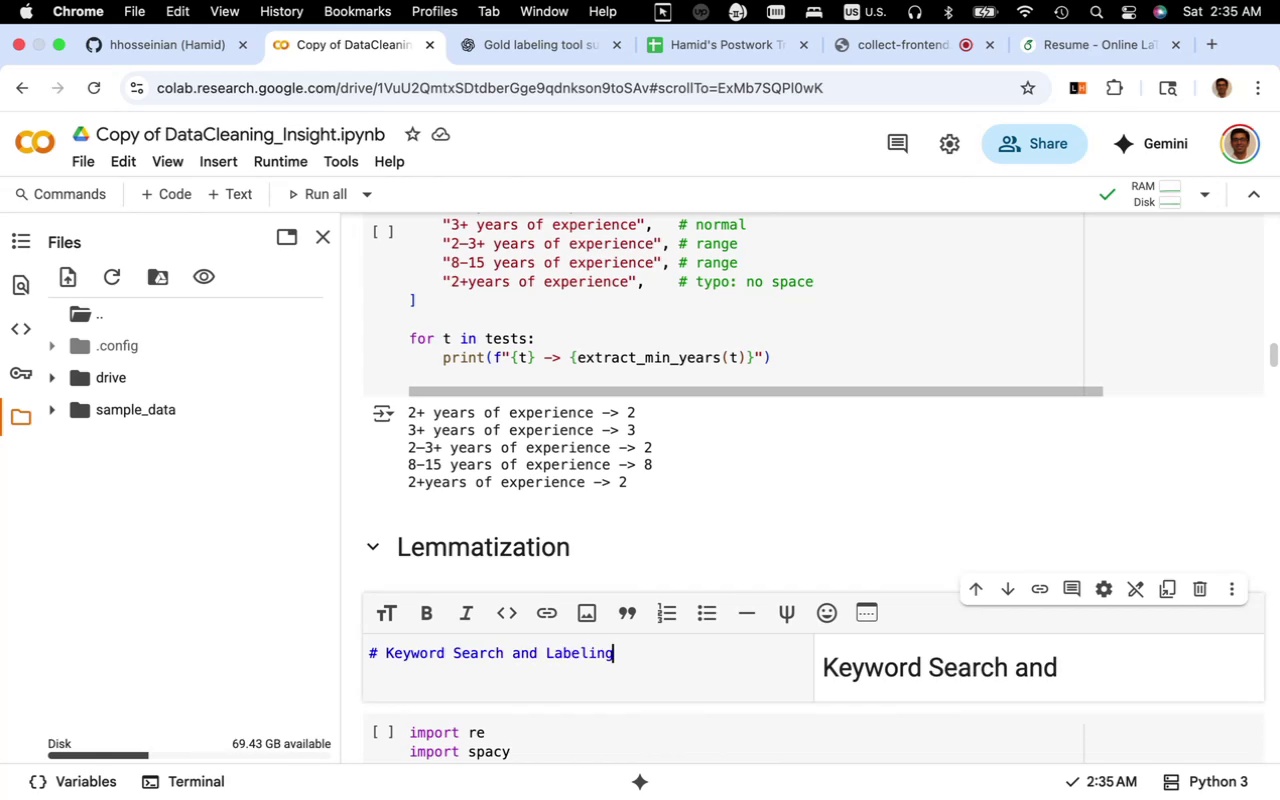 
key(Enter)
 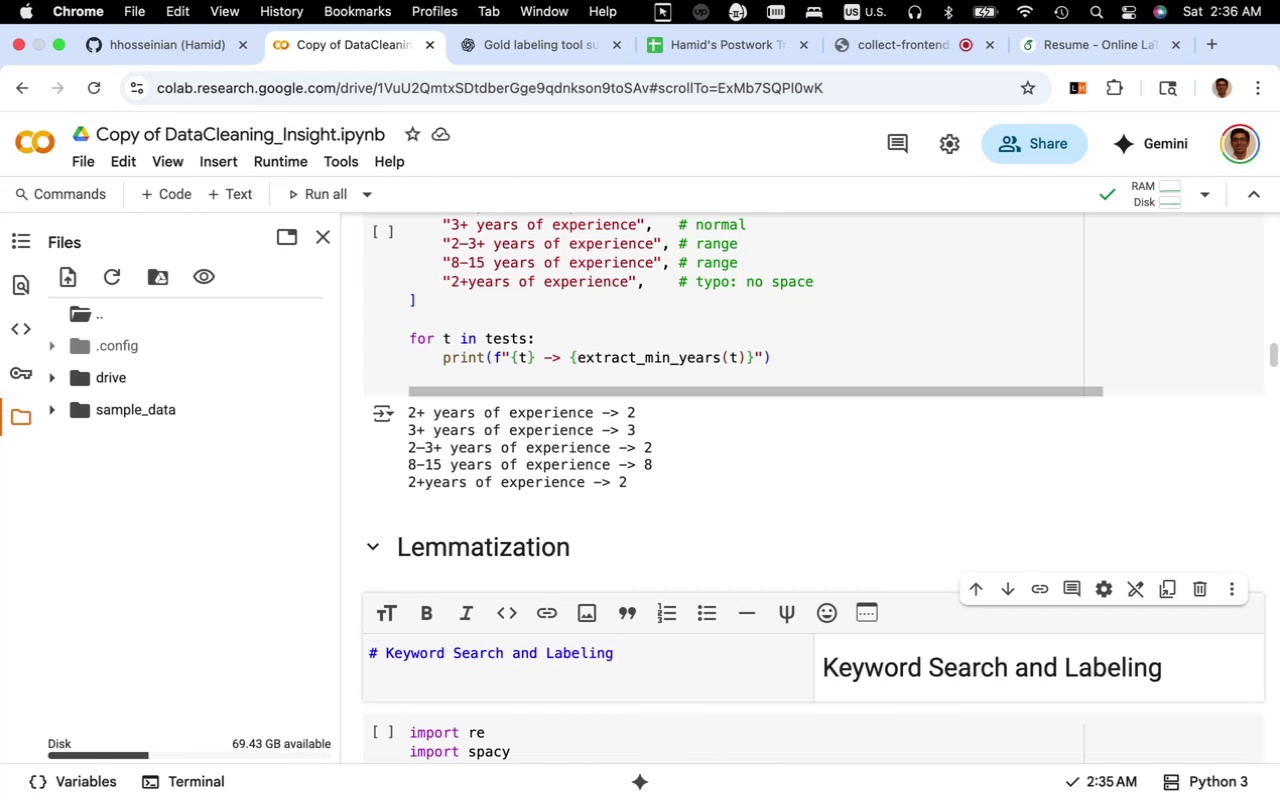 
type(We consider the keywords a )
key(Backspace)
type(s no)
key(Backspace)
key(Backspace)
key(Backspace)
key(Backspace)
key(Backspace)
type(that are noiseless like FPGA, RTL,)
 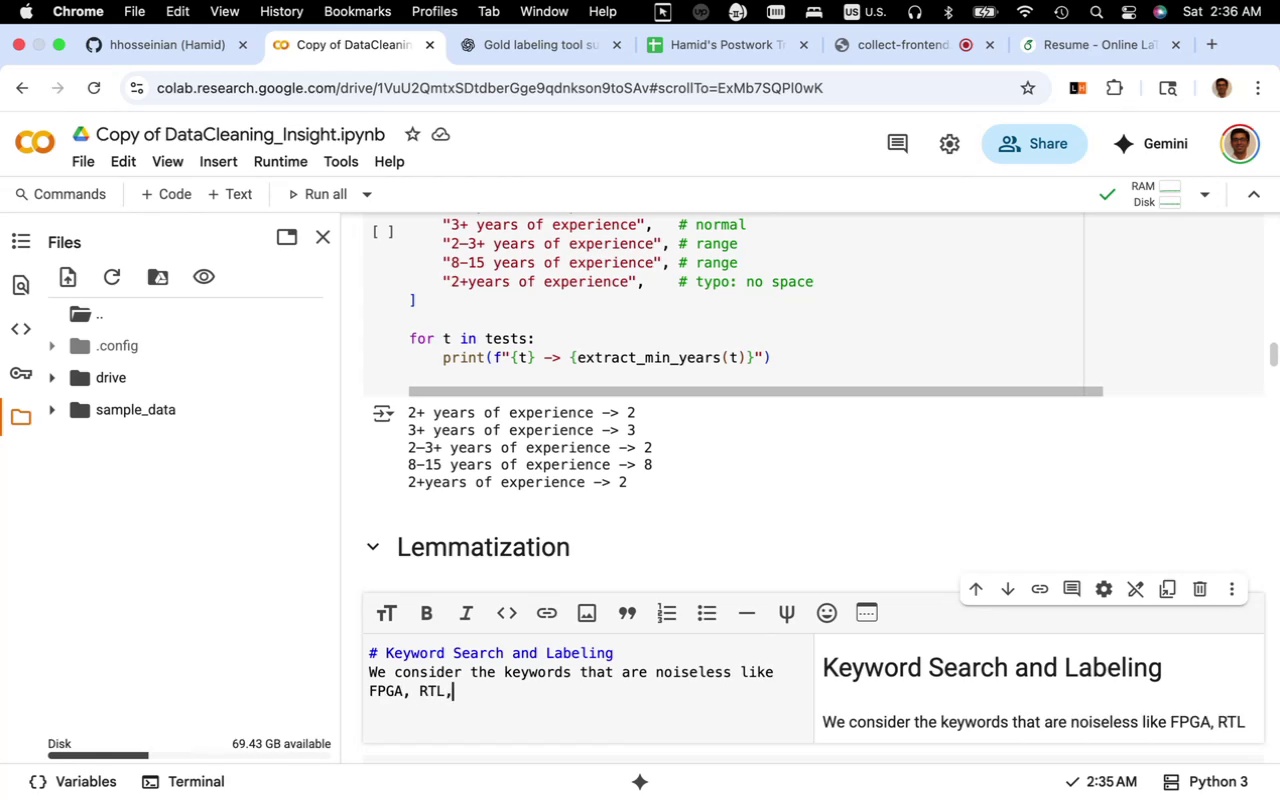 
wait(9.47)
 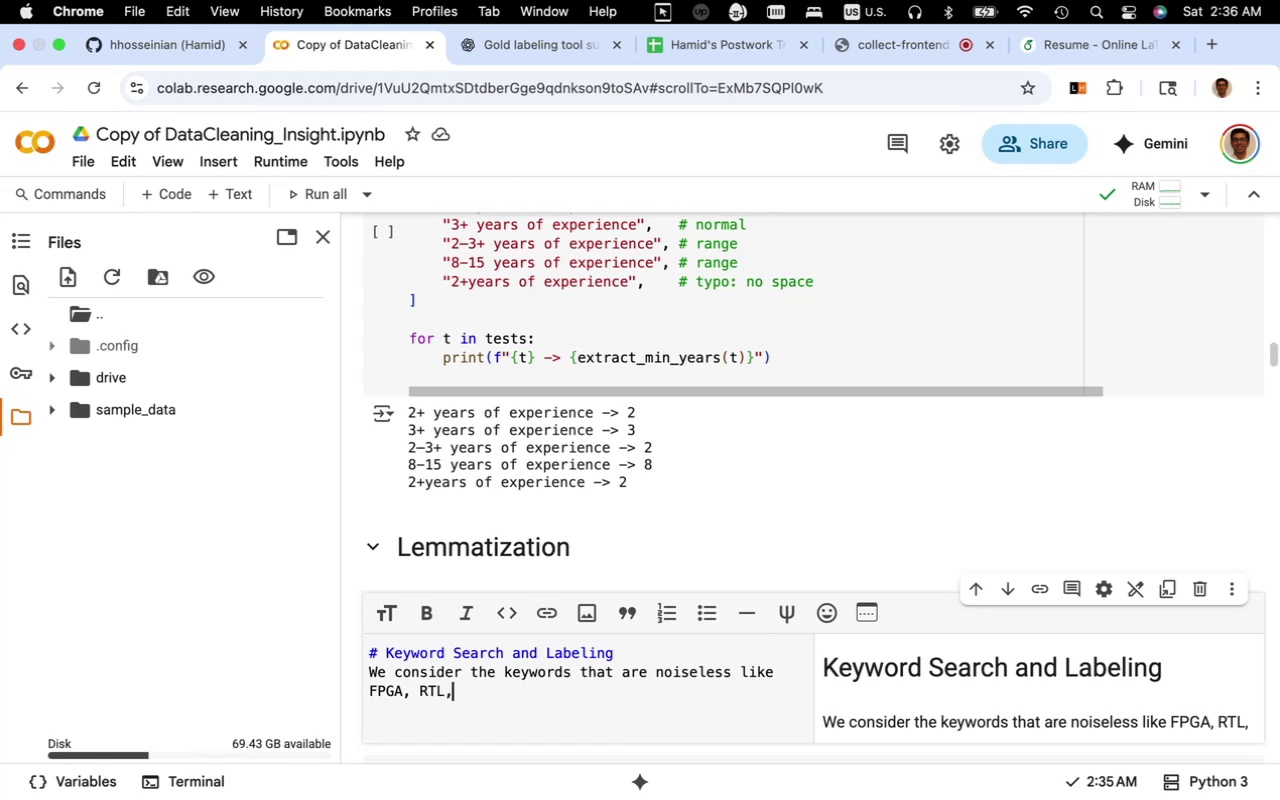 
type( MATLAB, PYTH)
key(Backspace)
key(Backspace)
key(Backspace)
type(ython, etc )
key(Backspace)
type(. )
 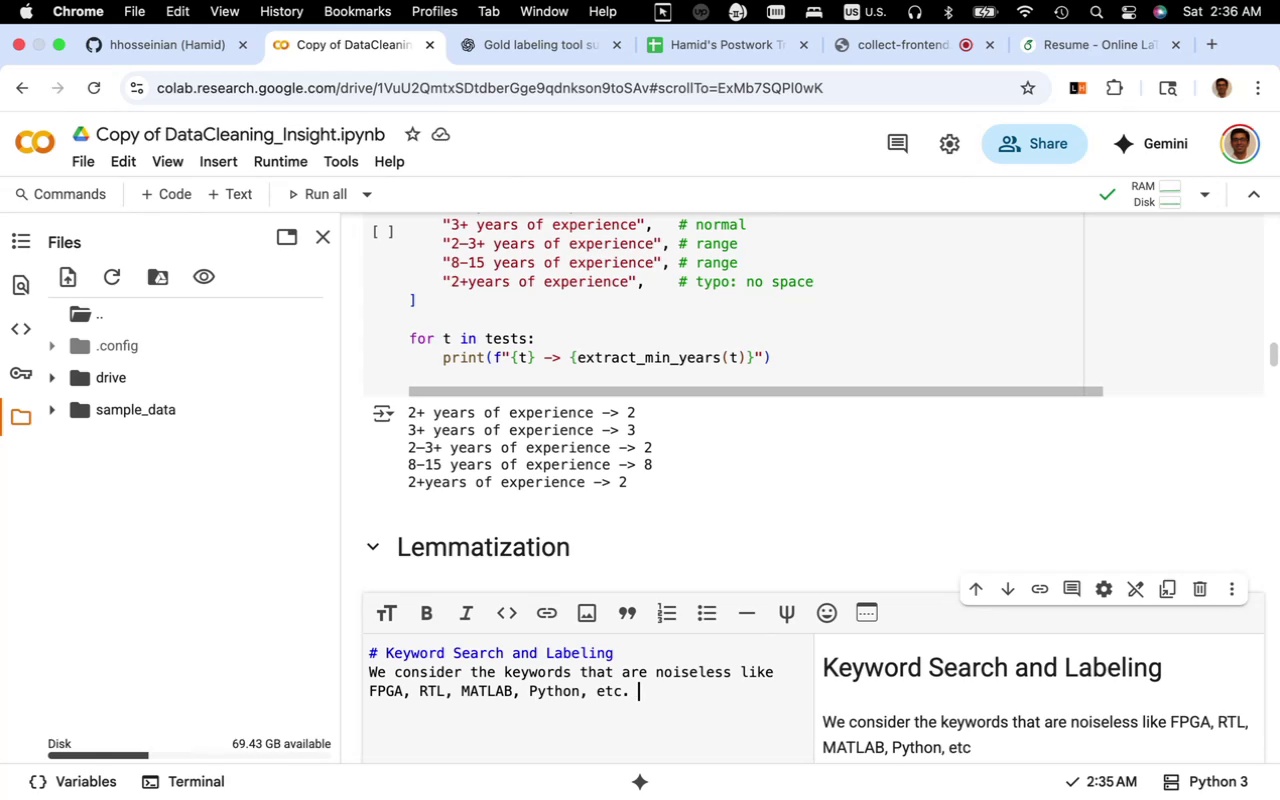 
type(for )
 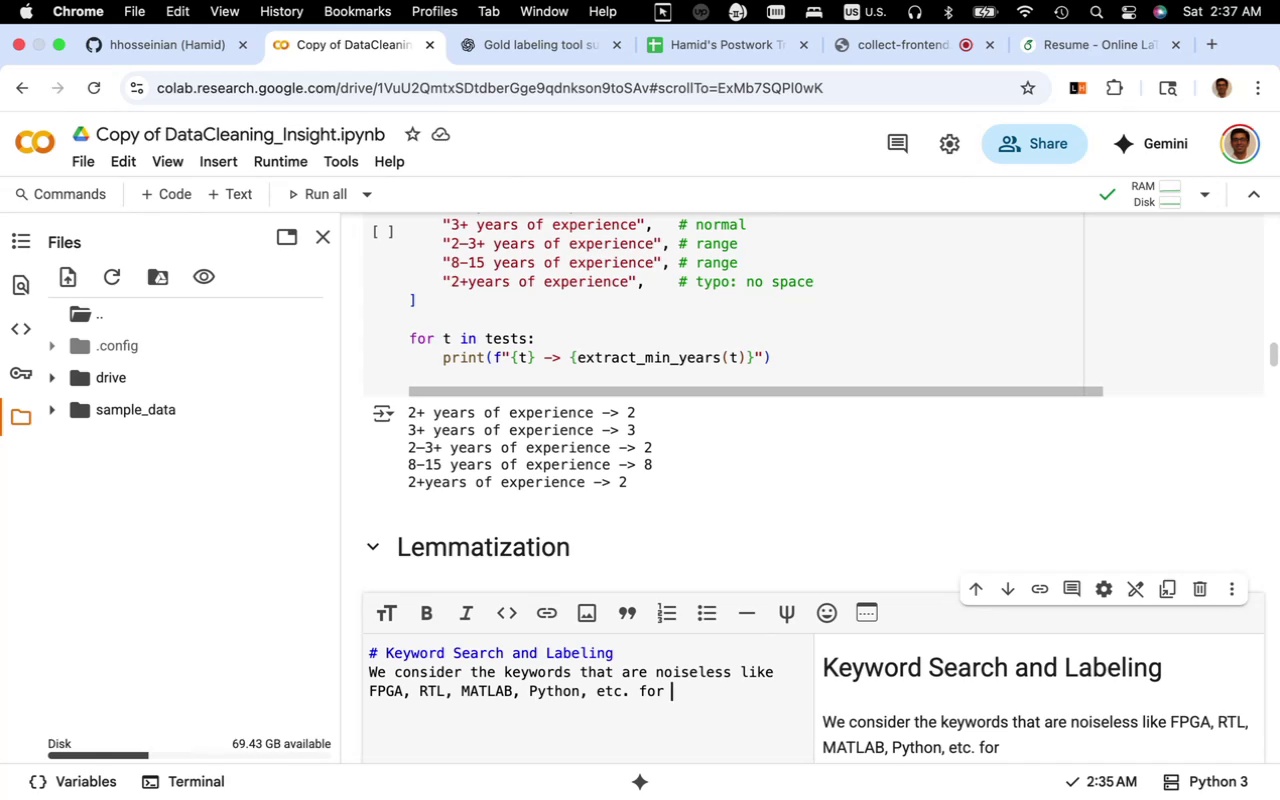 
key(Backspace)
key(Backspace)
key(Backspace)
key(Backspace)
type(to label the data )
key(Backspace)
type(base with confident)
 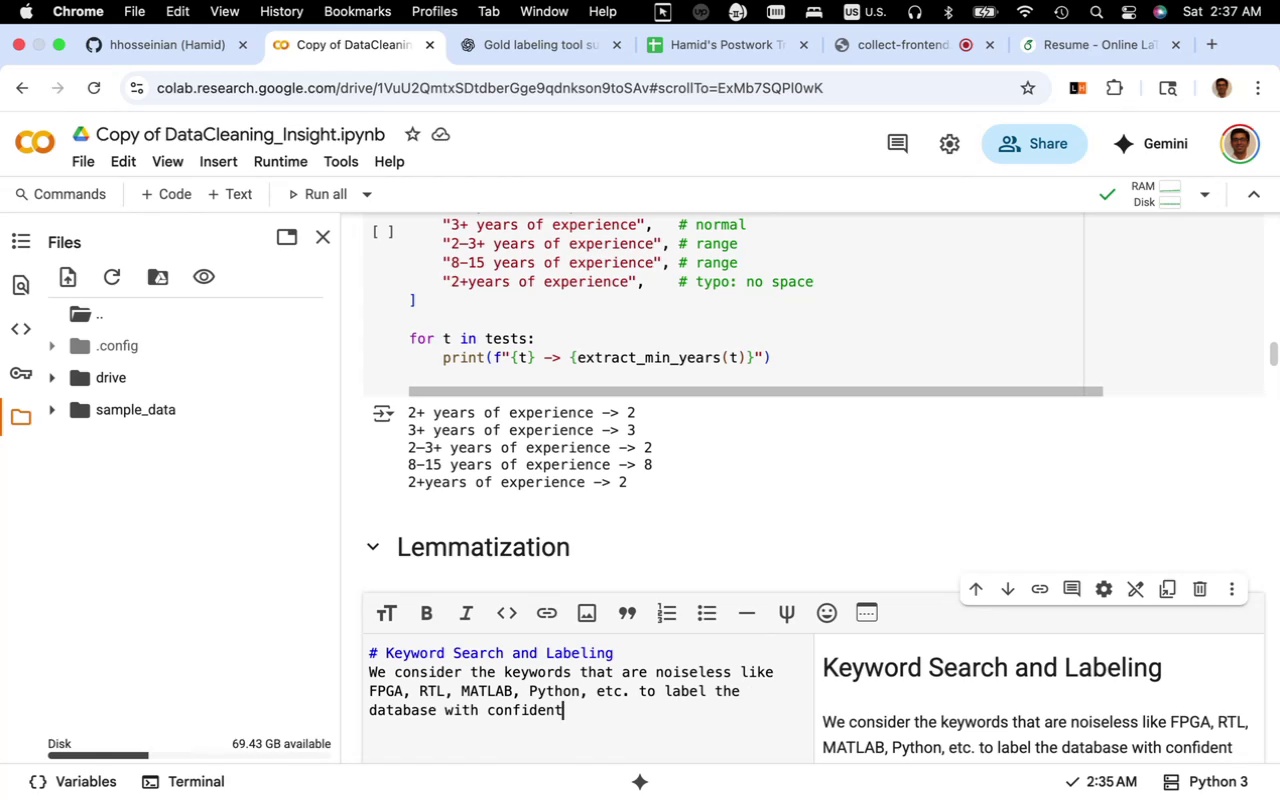 
type(. We will use this keywords as )
key(Backspace)
key(Backspace)
key(Backspace)
type(to bootstrap the silver-labeling and )
 